 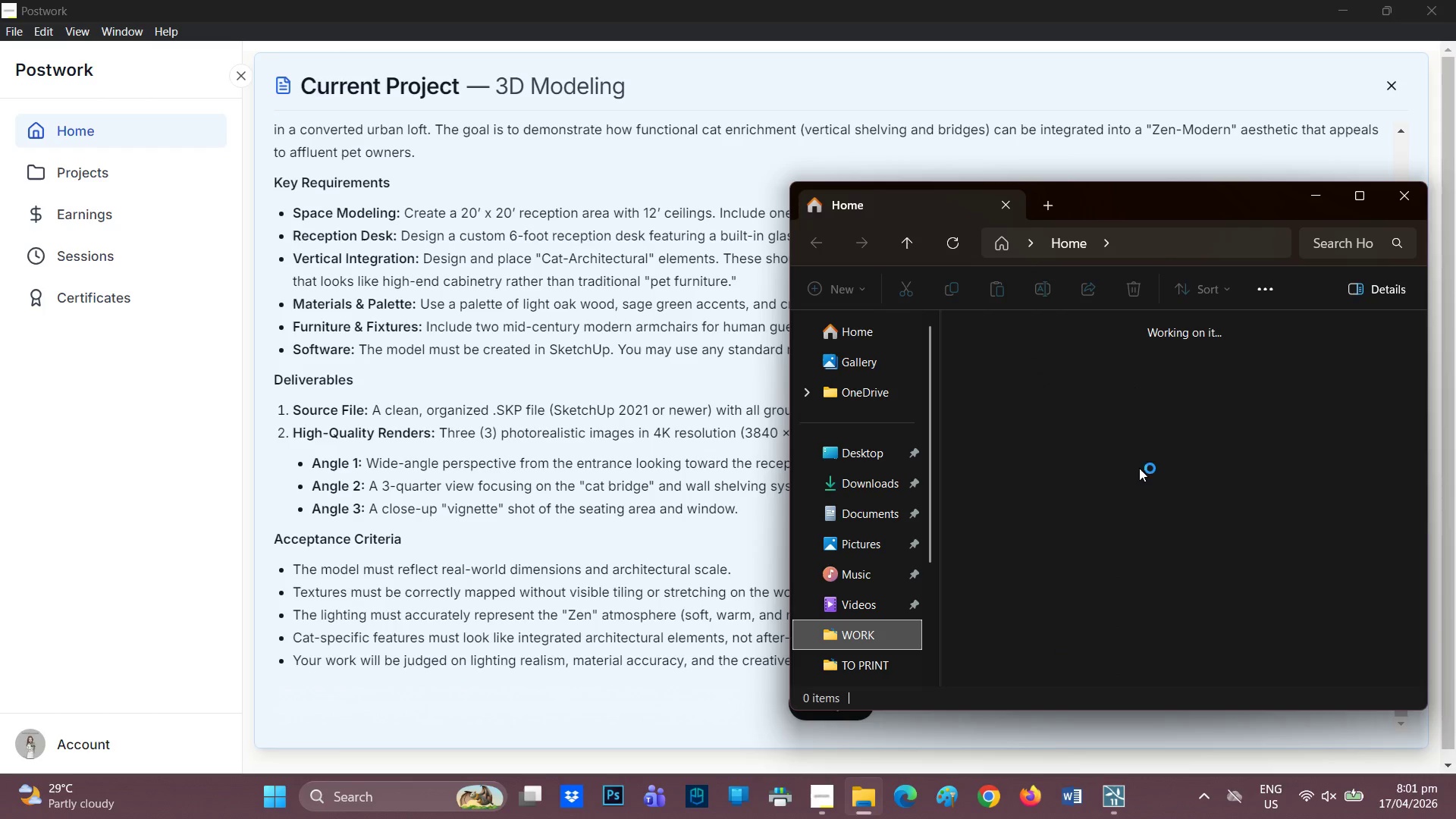 
scroll: coordinate [1204, 522], scroll_direction: down, amount: 4.0
 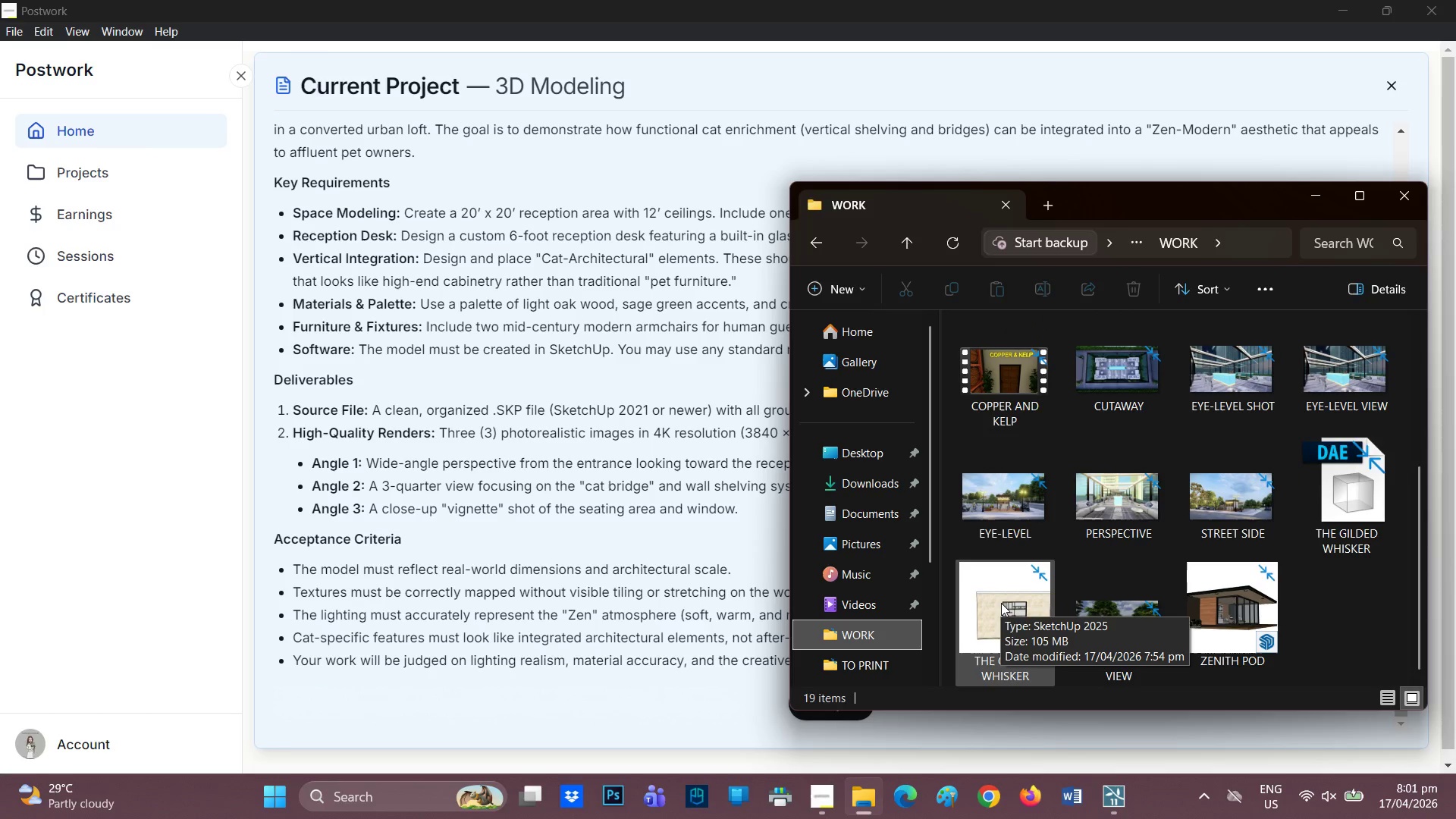 
double_click([1001, 603])
 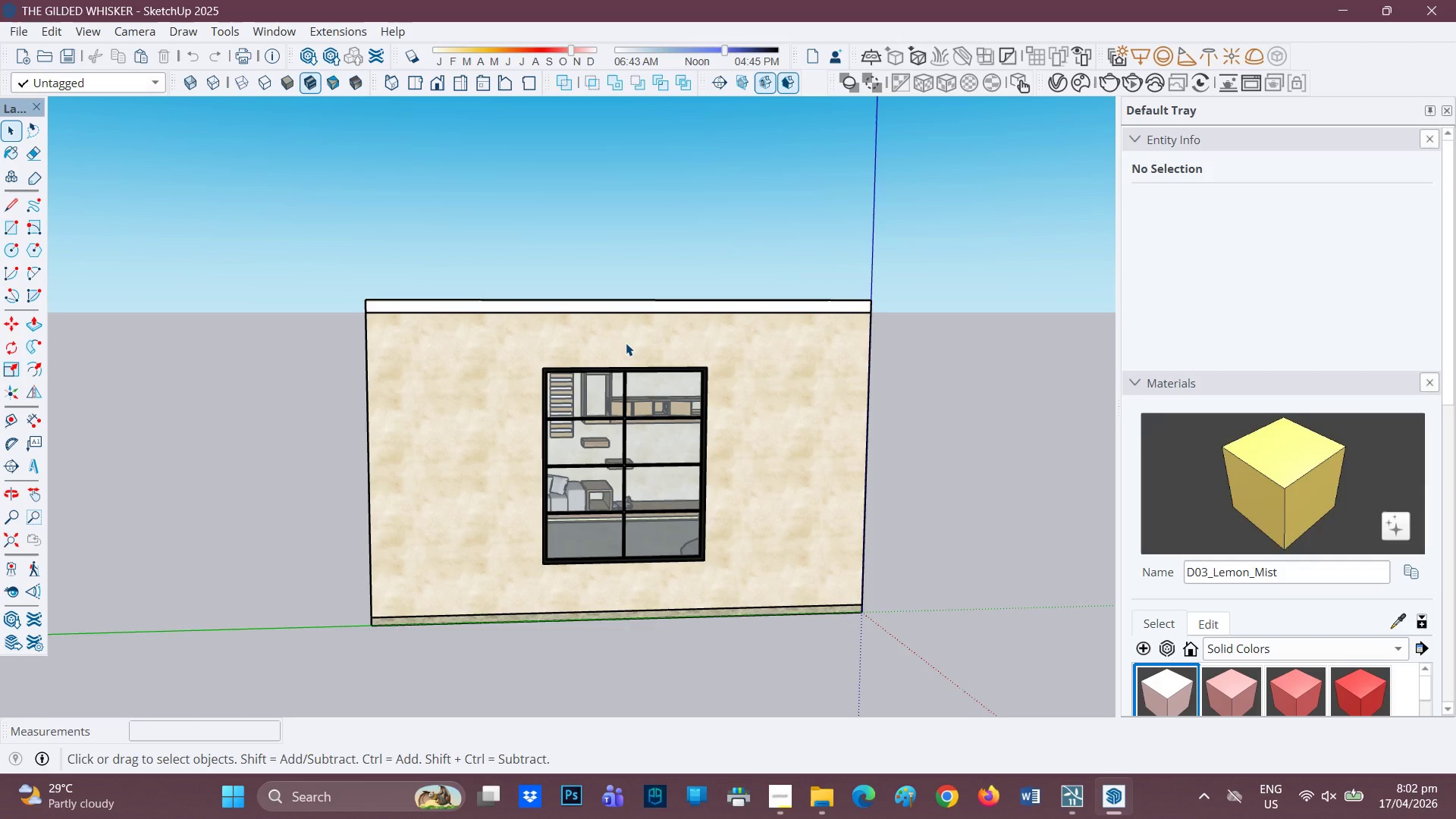 
wait(47.94)
 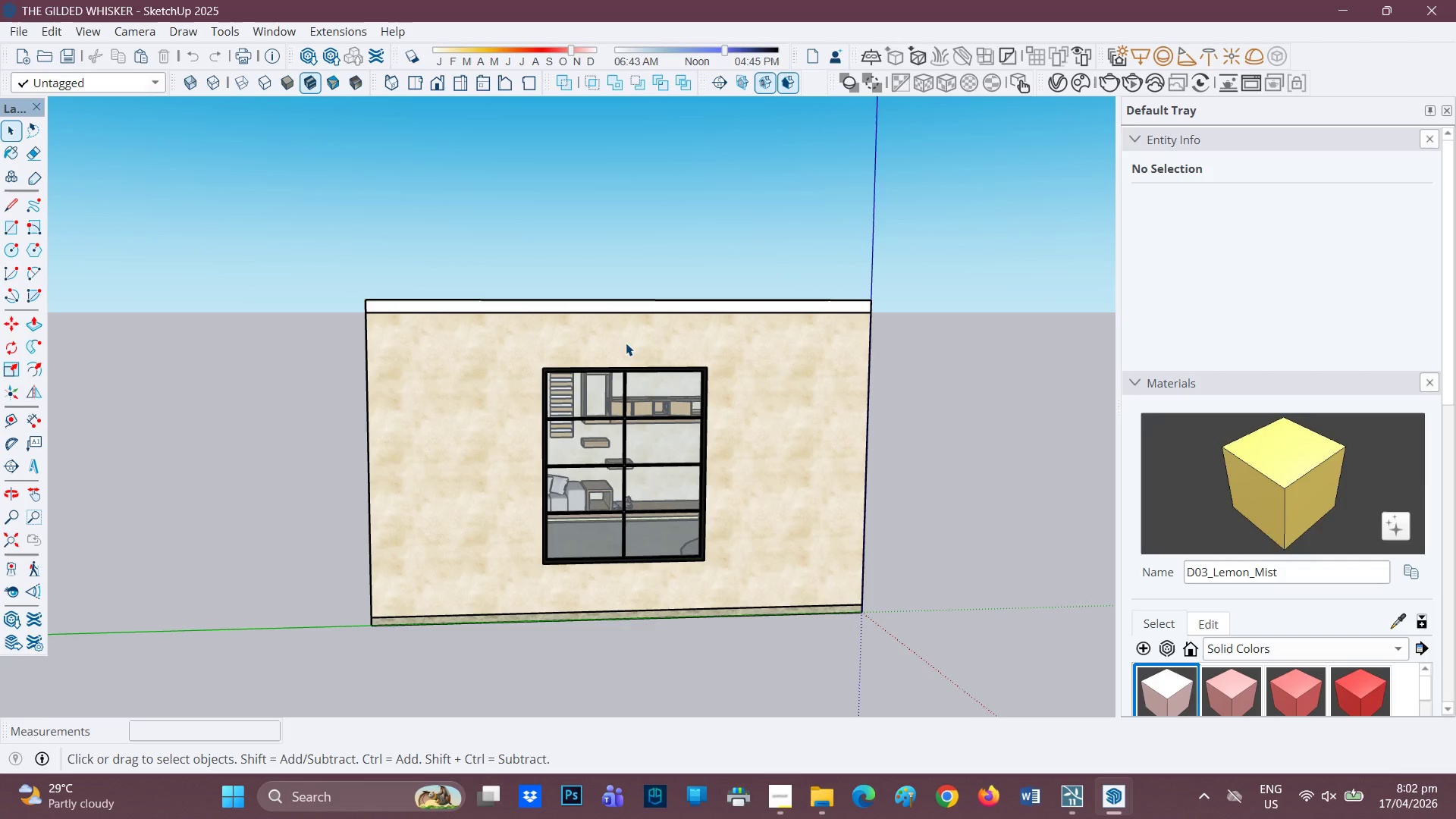 
left_click([306, 55])
 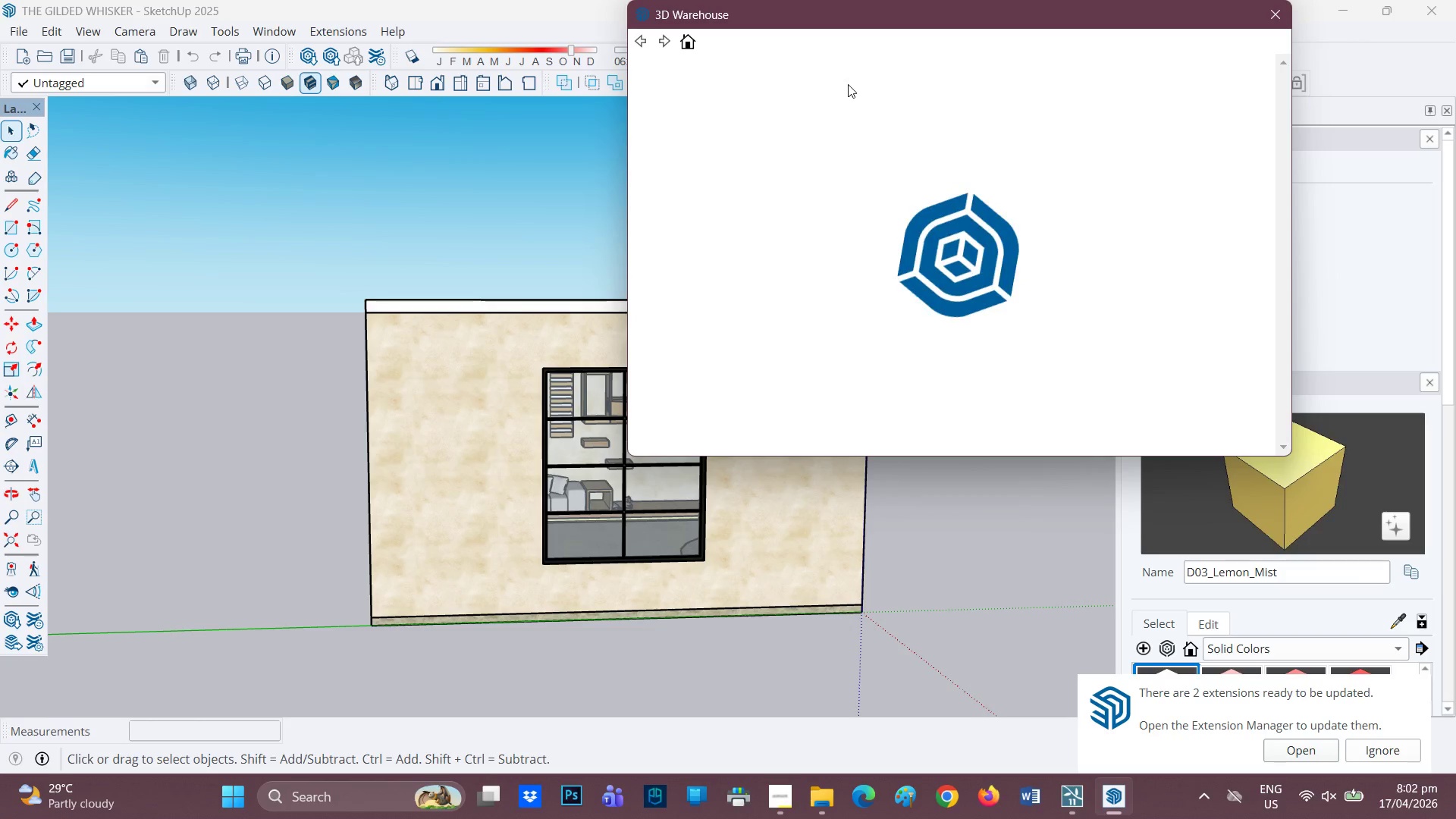 
wait(7.28)
 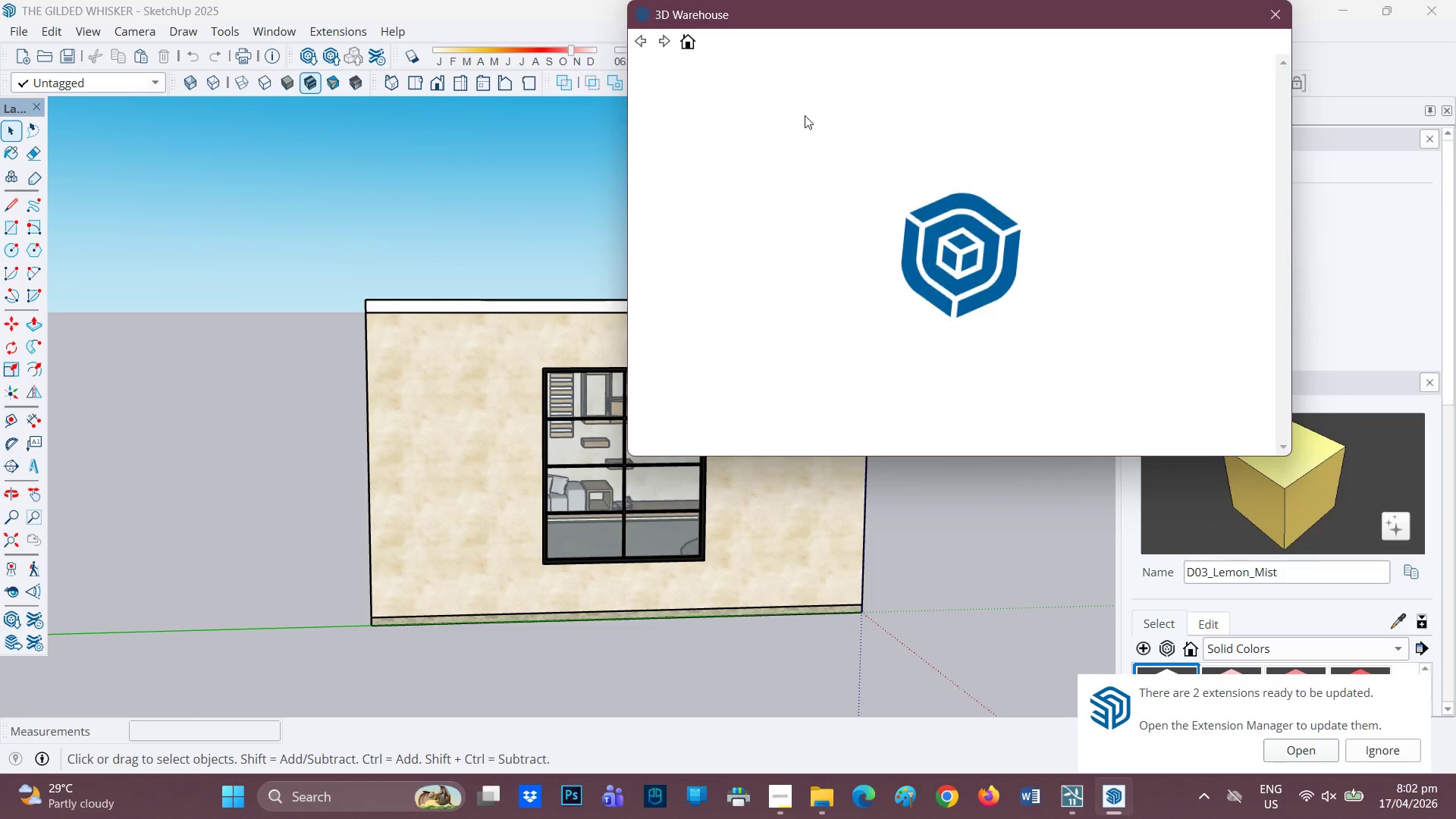 
left_click([762, 372])
 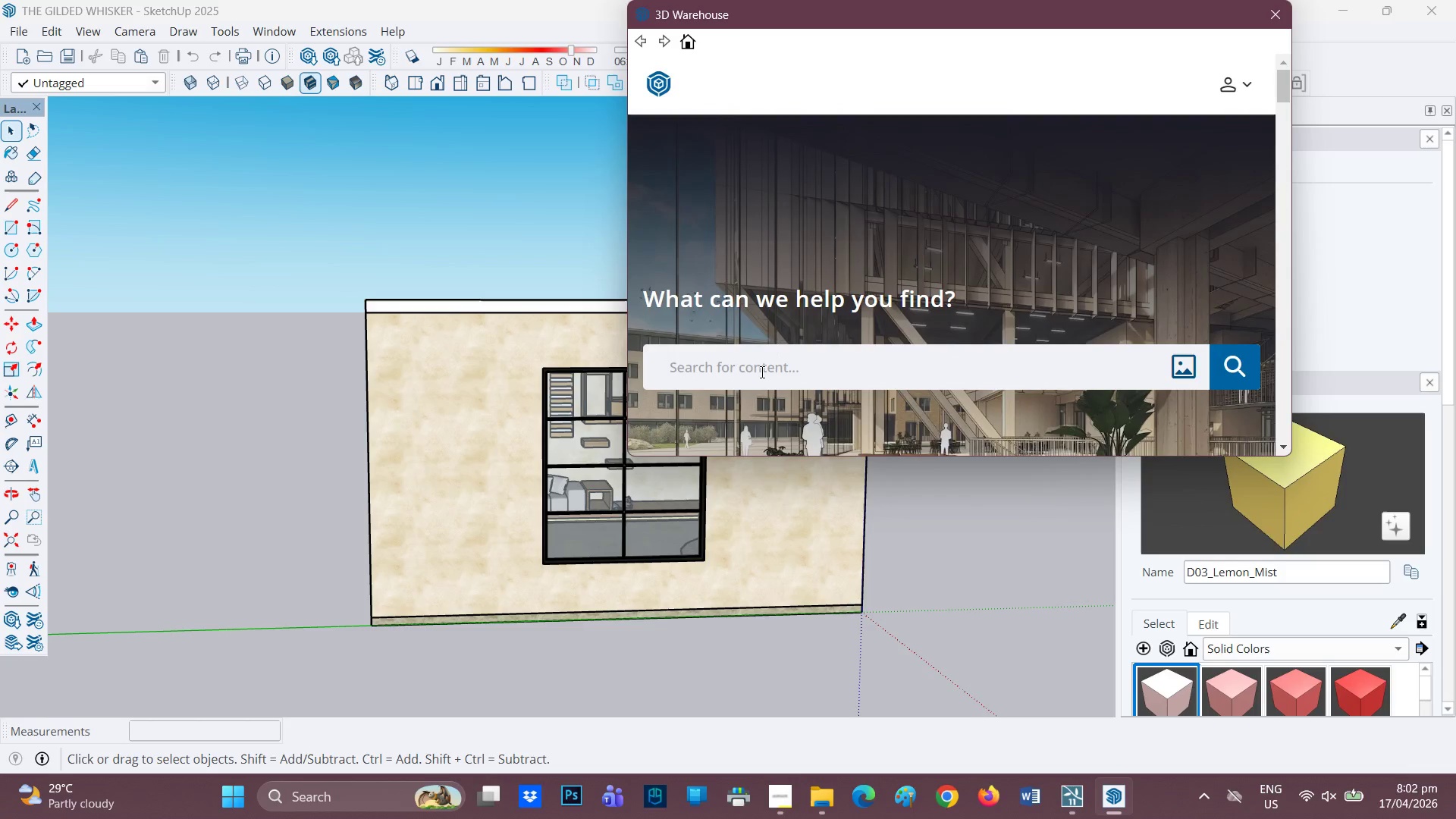 
type(RE)
 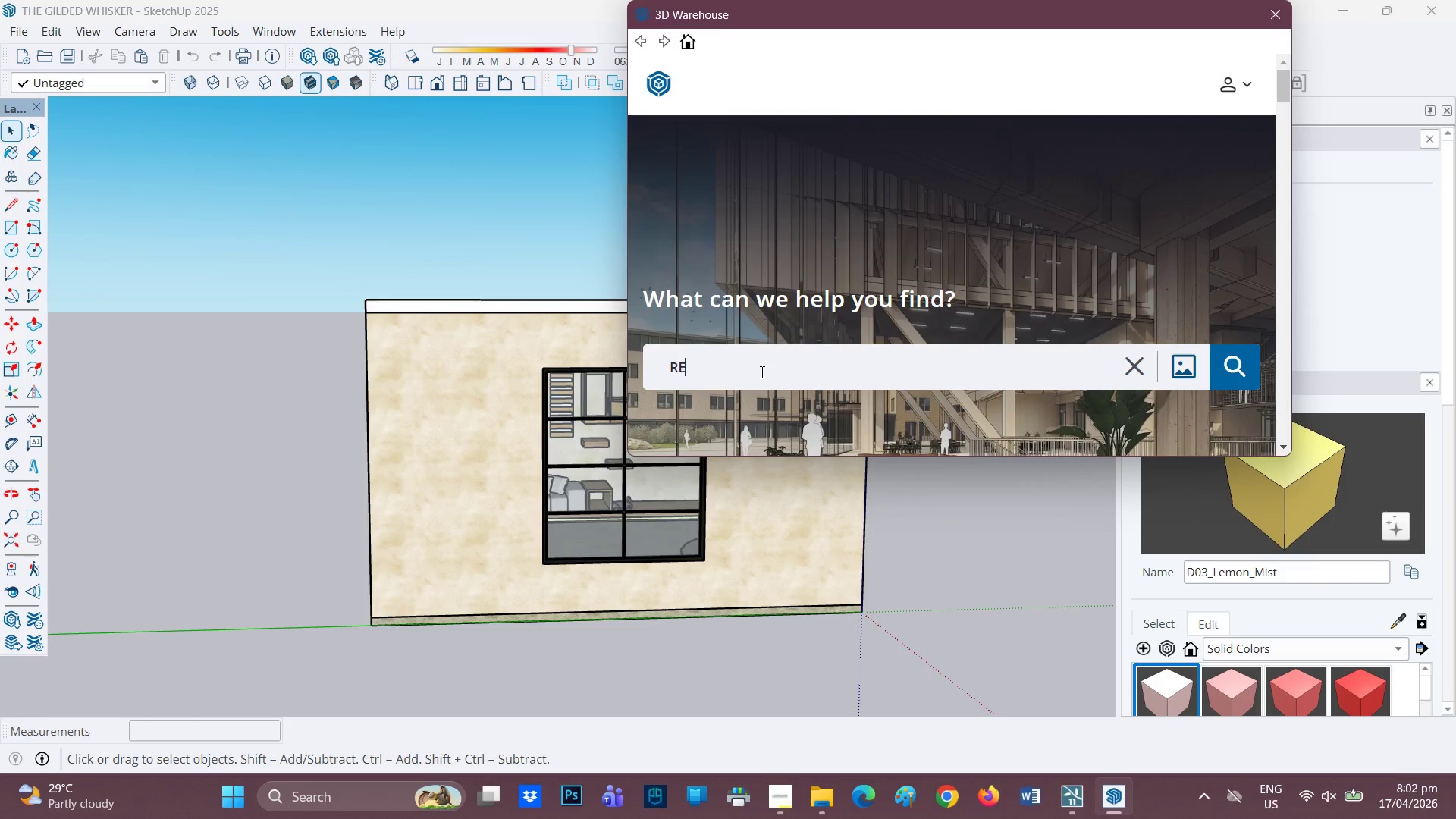 
wait(9.2)
 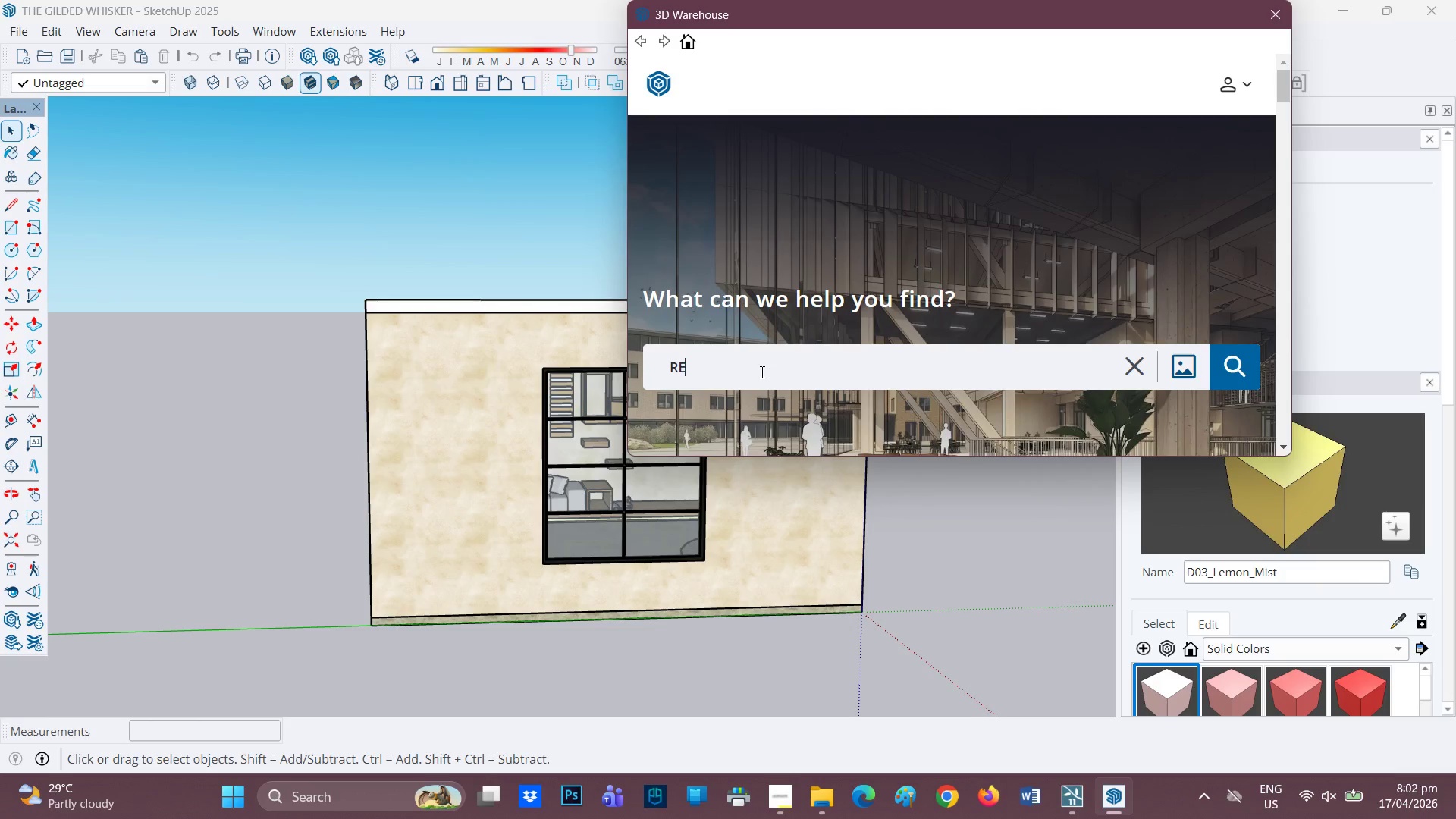 
type(CESSED LED)
 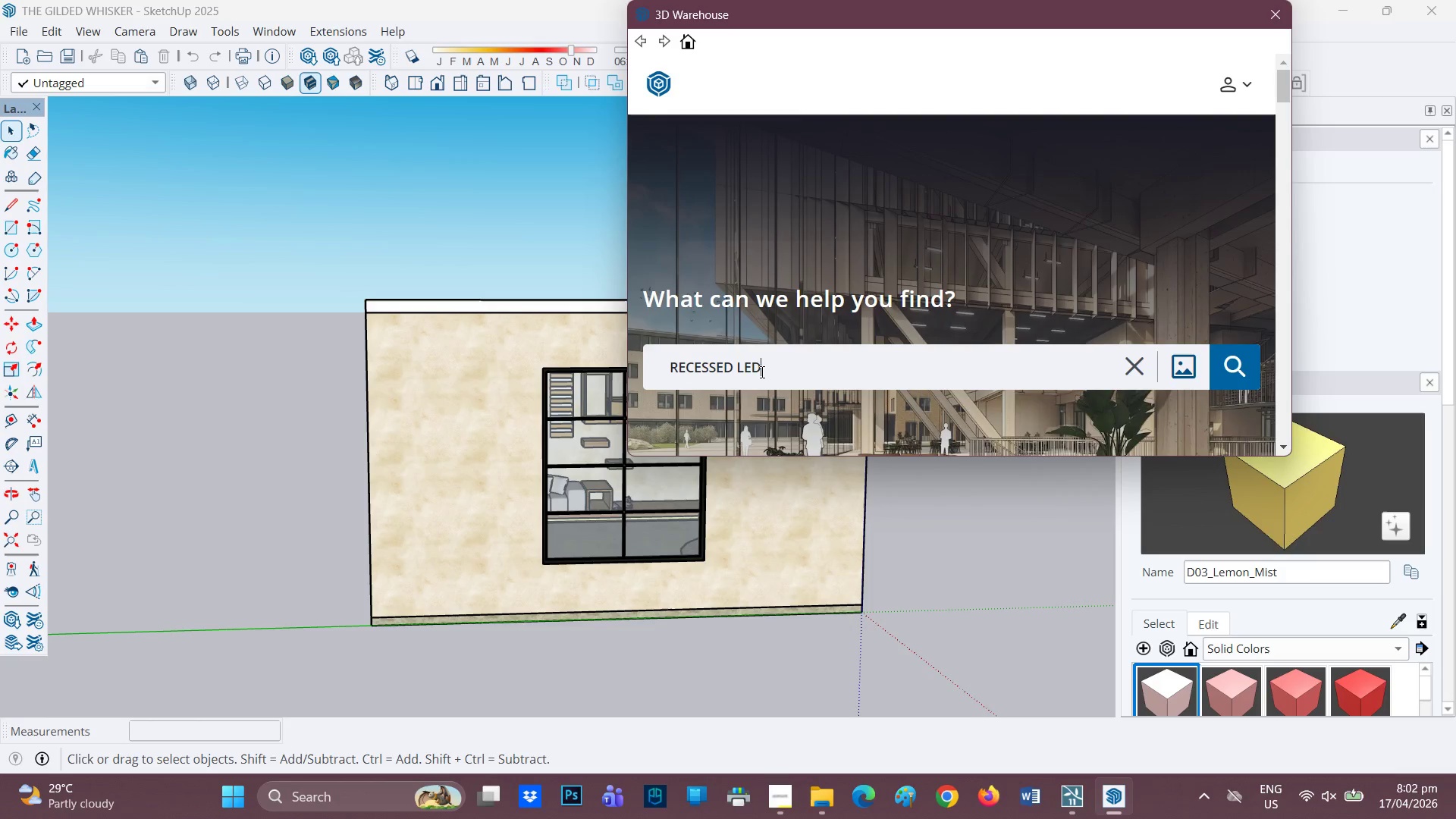 
key(Enter)
 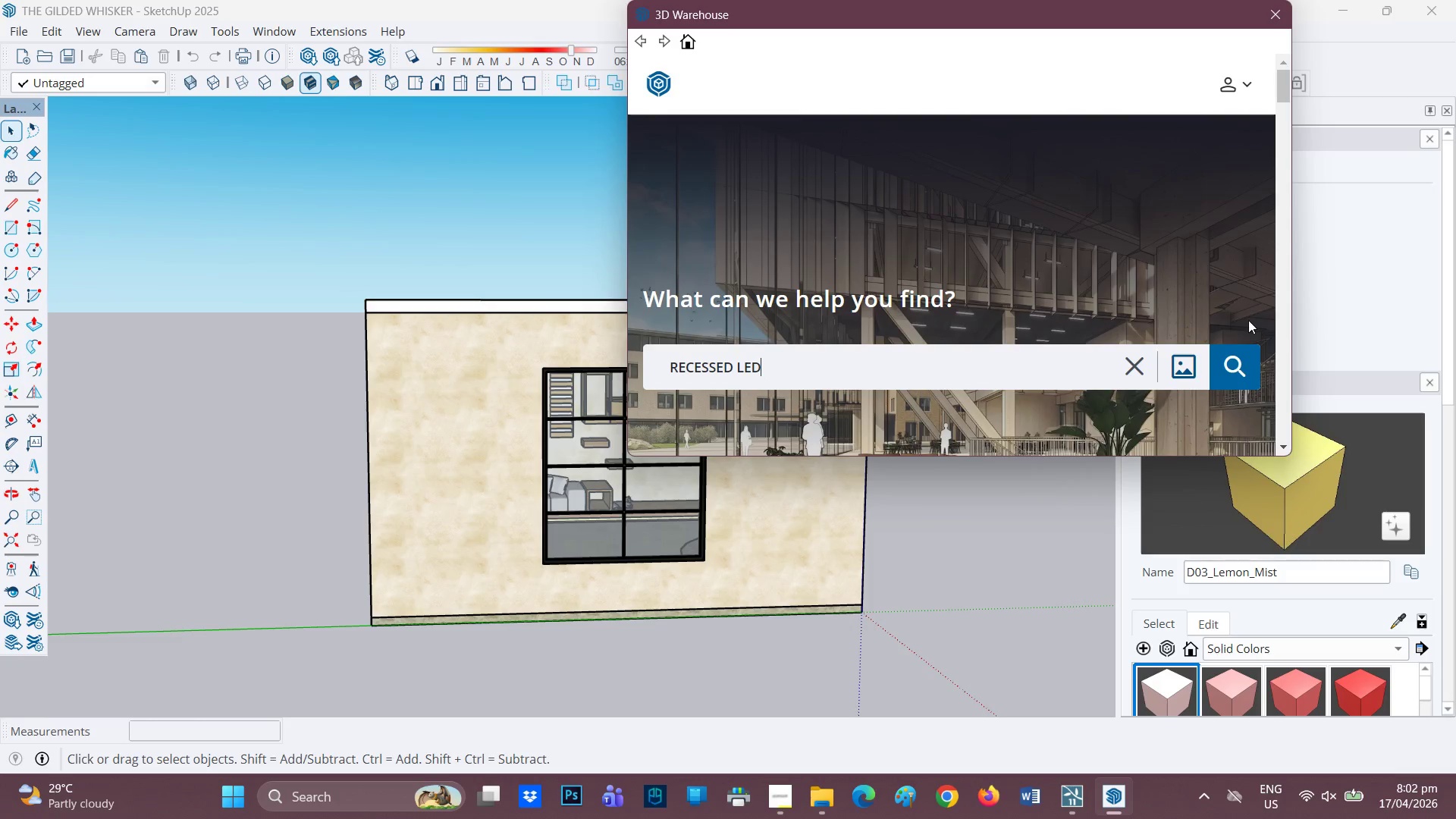 
left_click([1247, 364])
 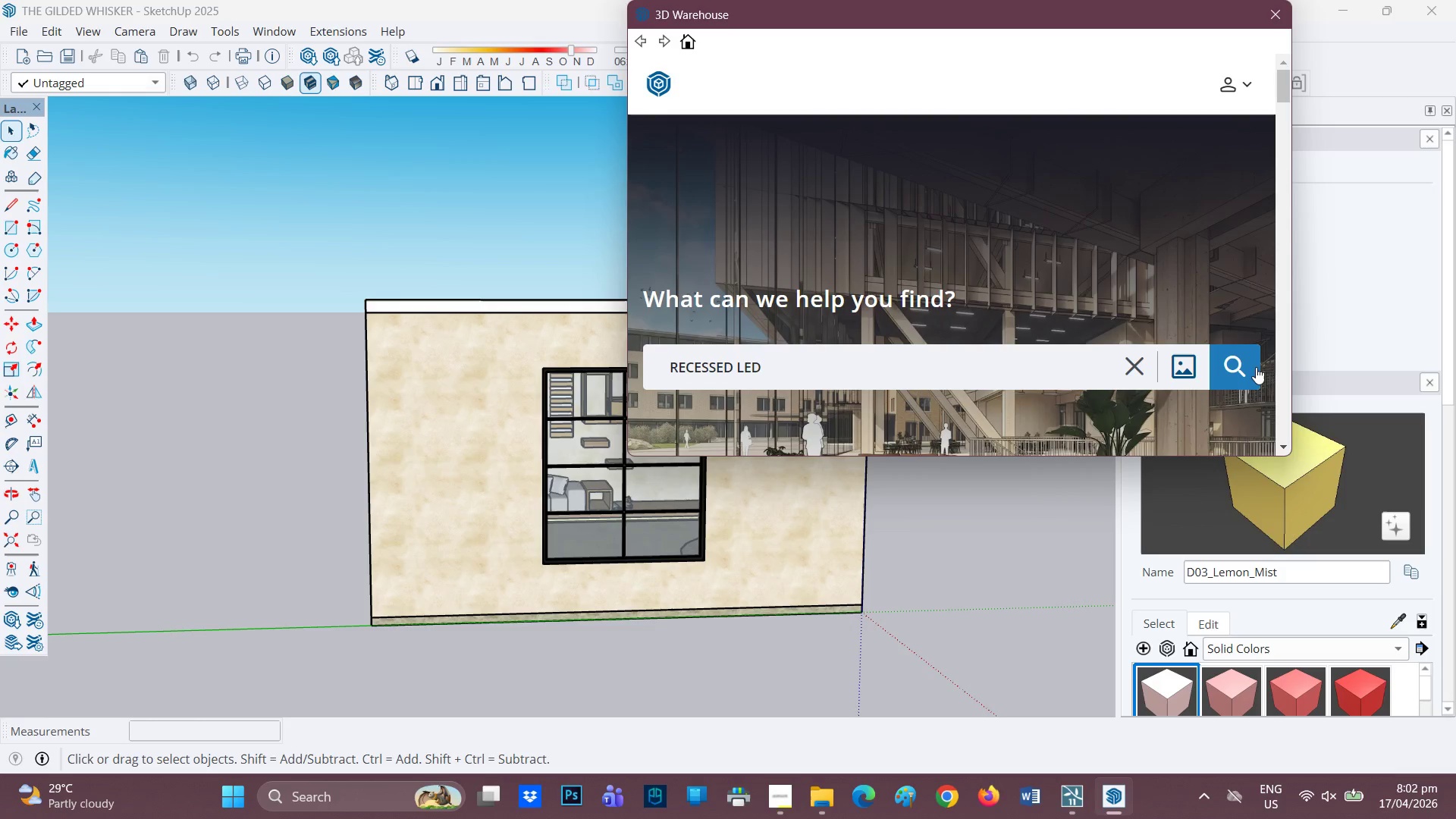 
wait(11.59)
 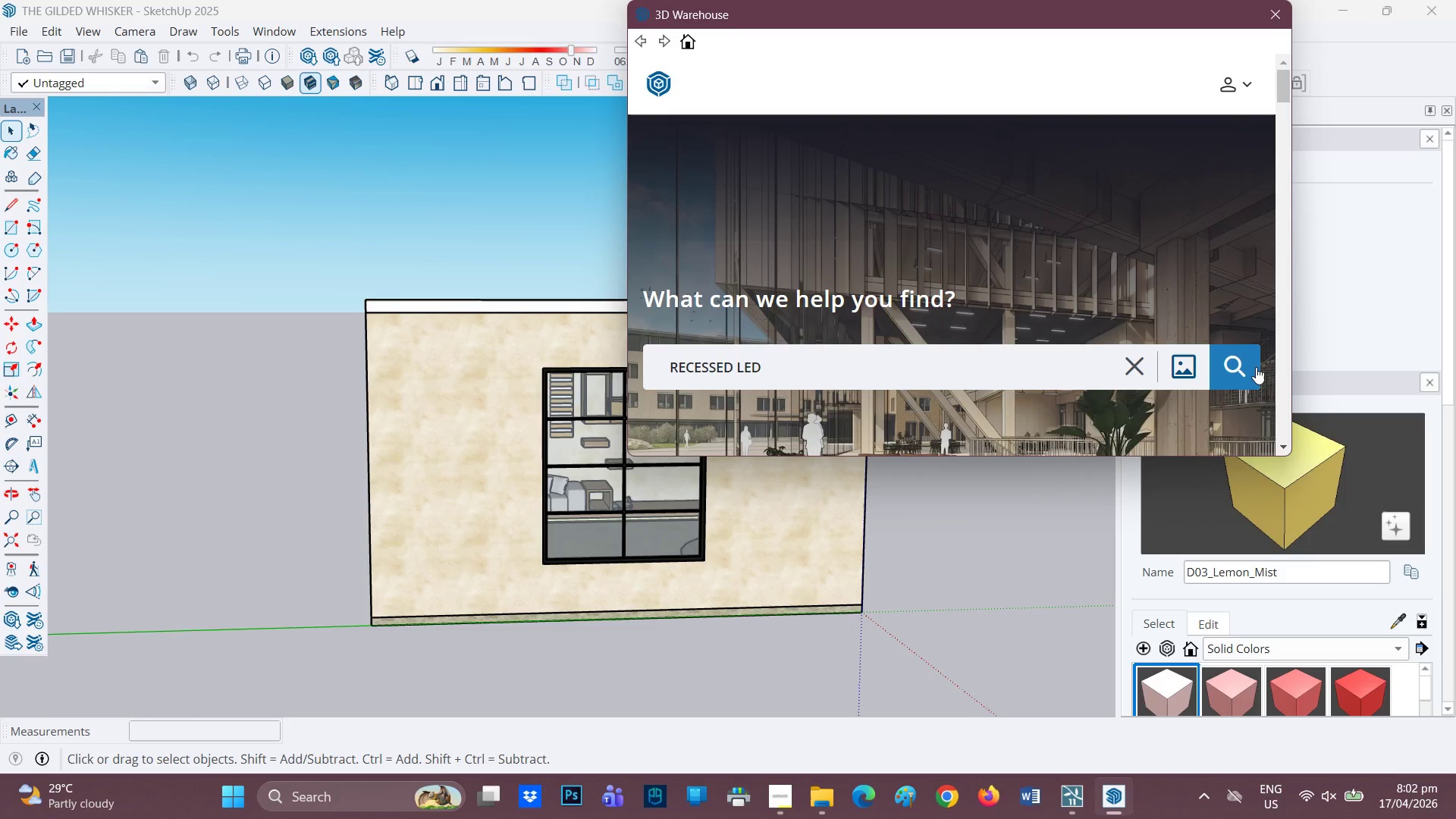 
scroll: coordinate [1015, 385], scroll_direction: down, amount: 1.0
 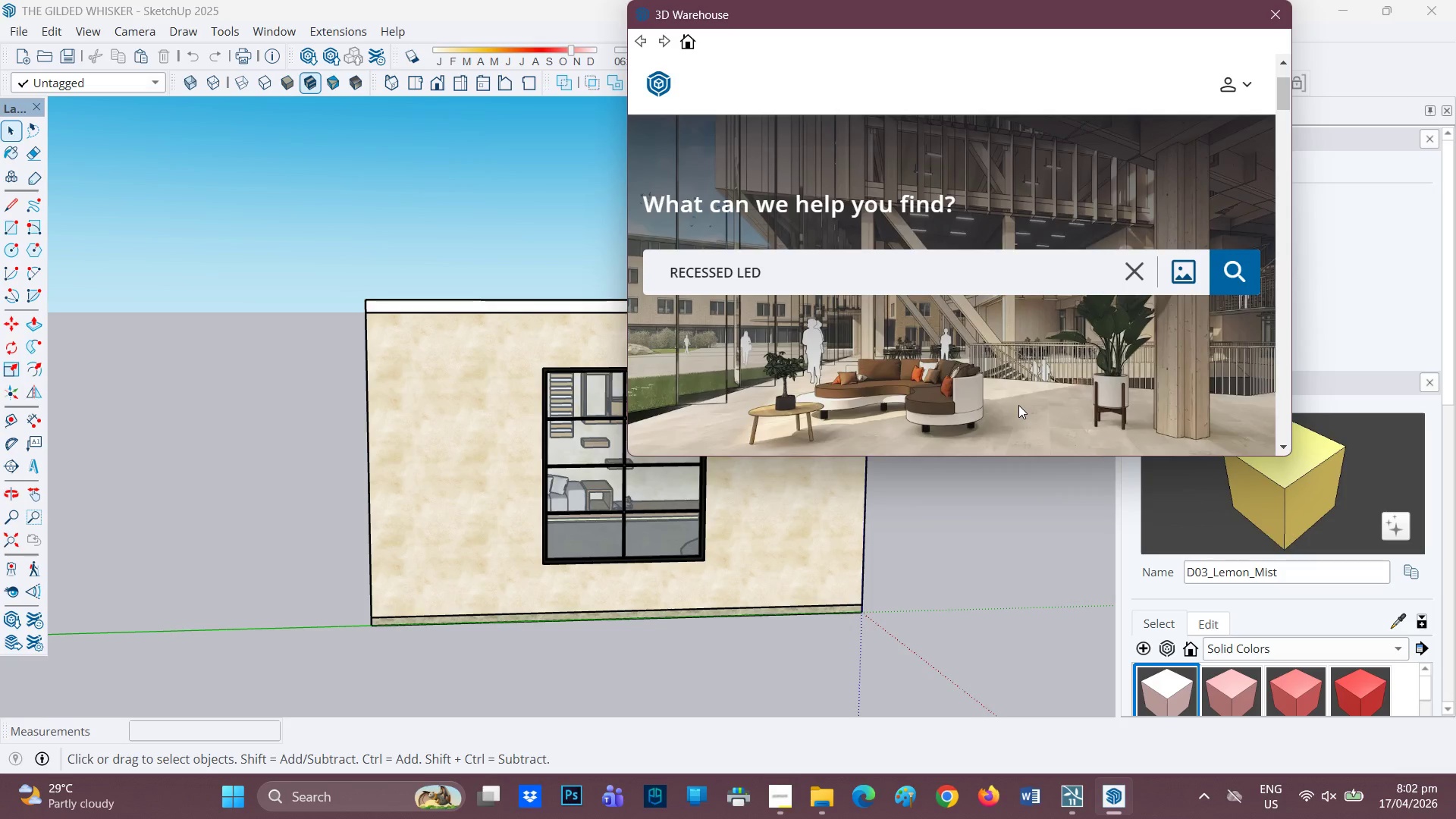 
scroll: coordinate [1018, 405], scroll_direction: up, amount: 1.0
 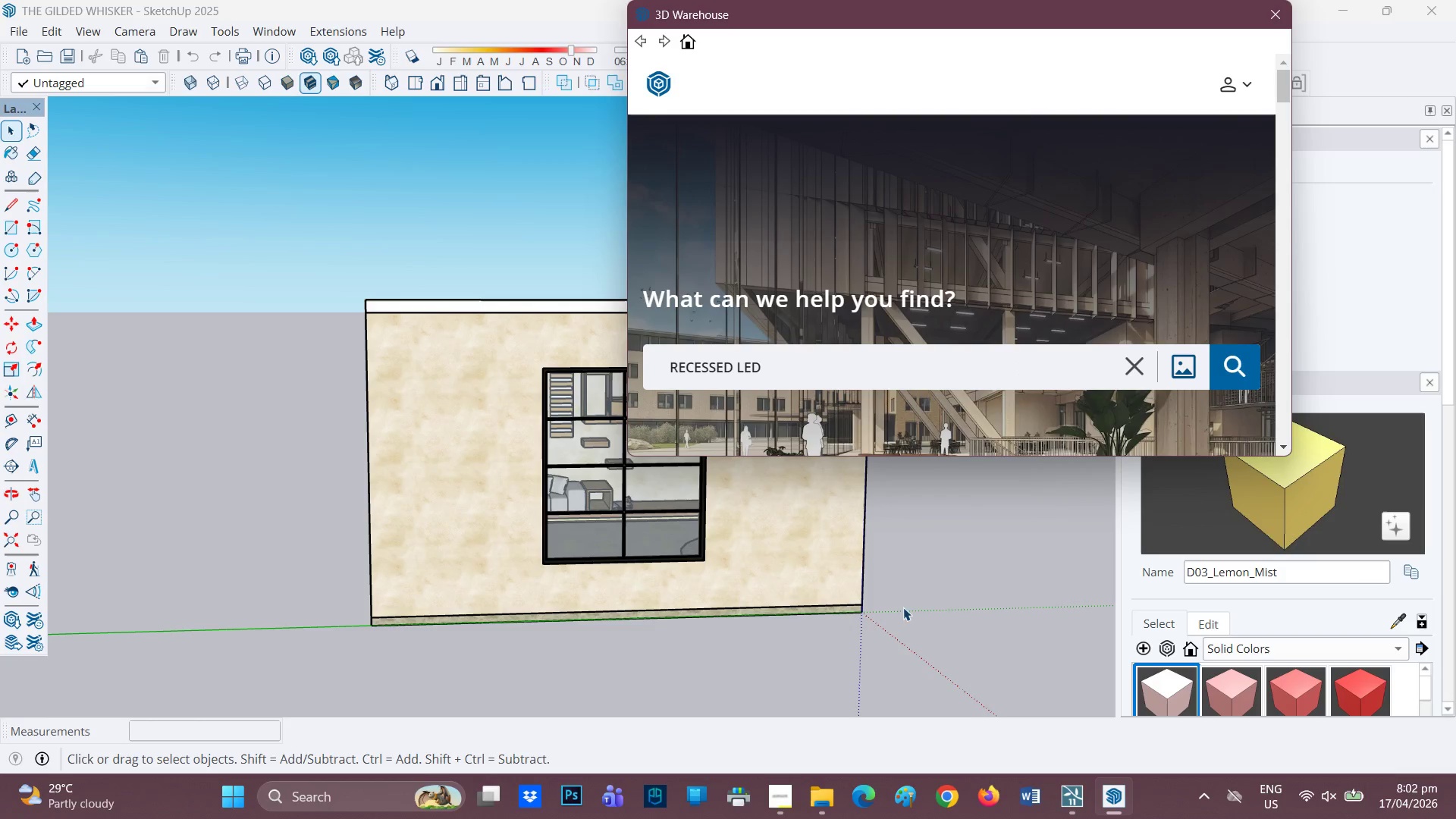 
wait(6.08)
 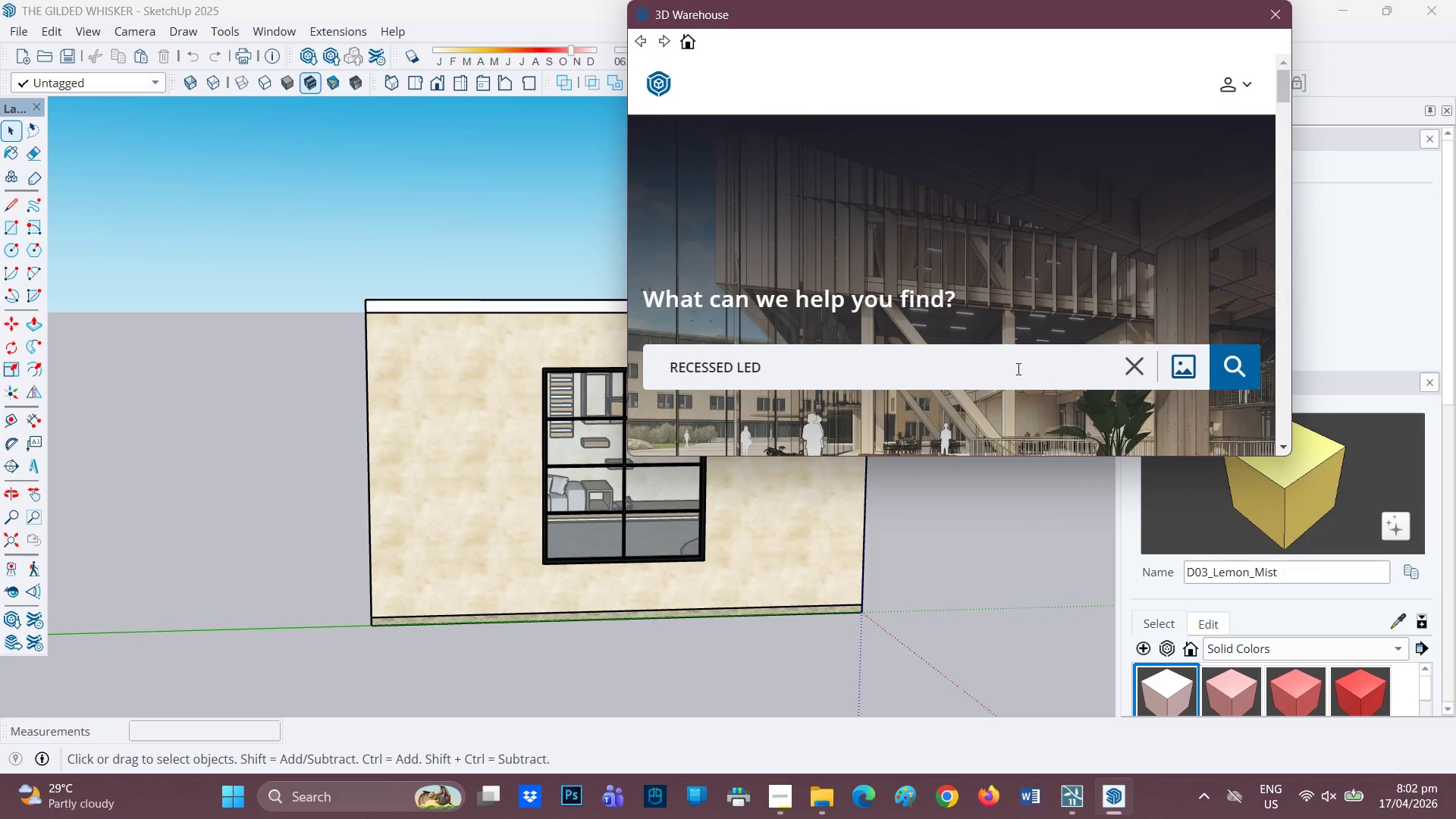 
left_click([1225, 366])
 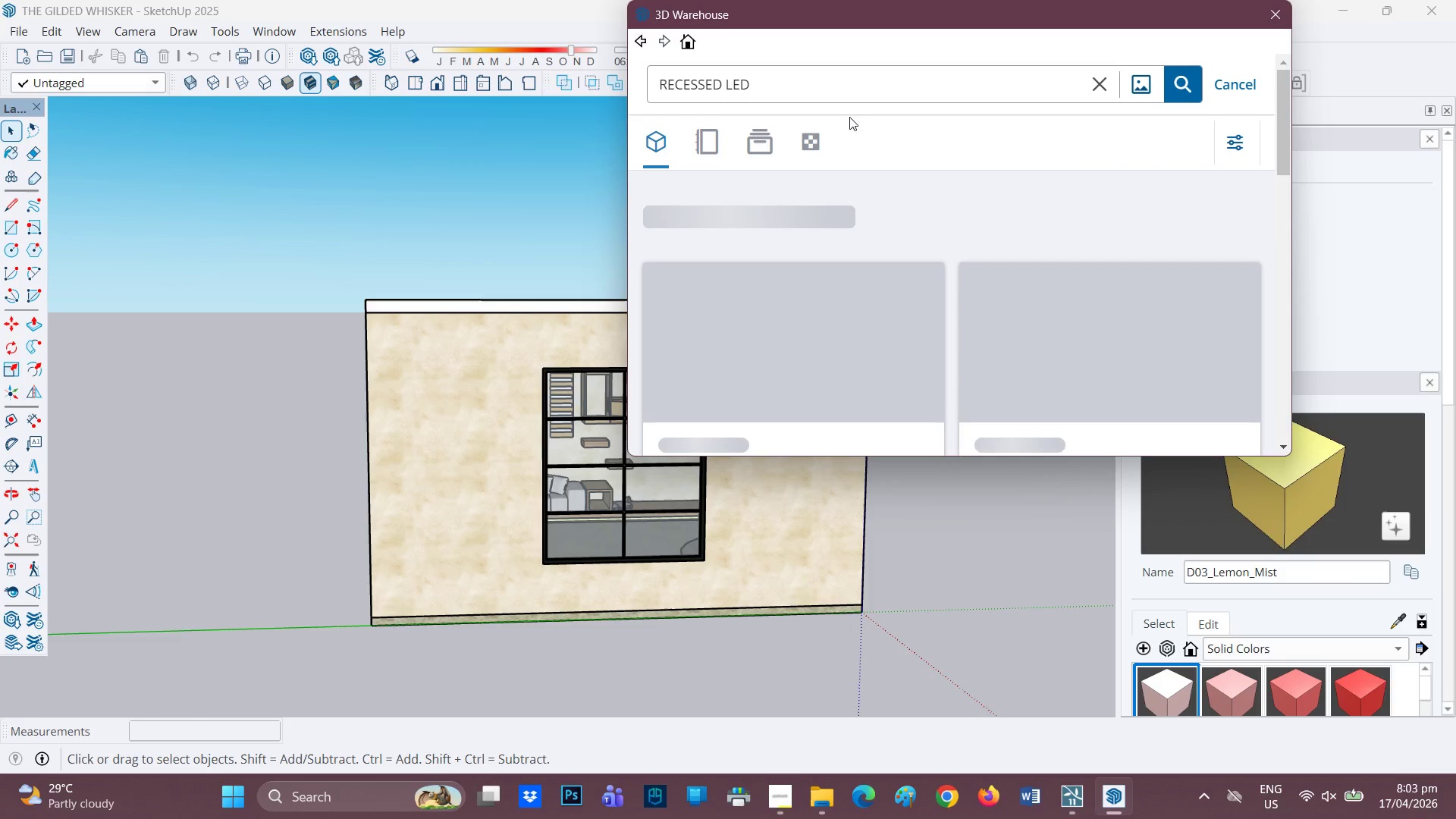 
wait(27.33)
 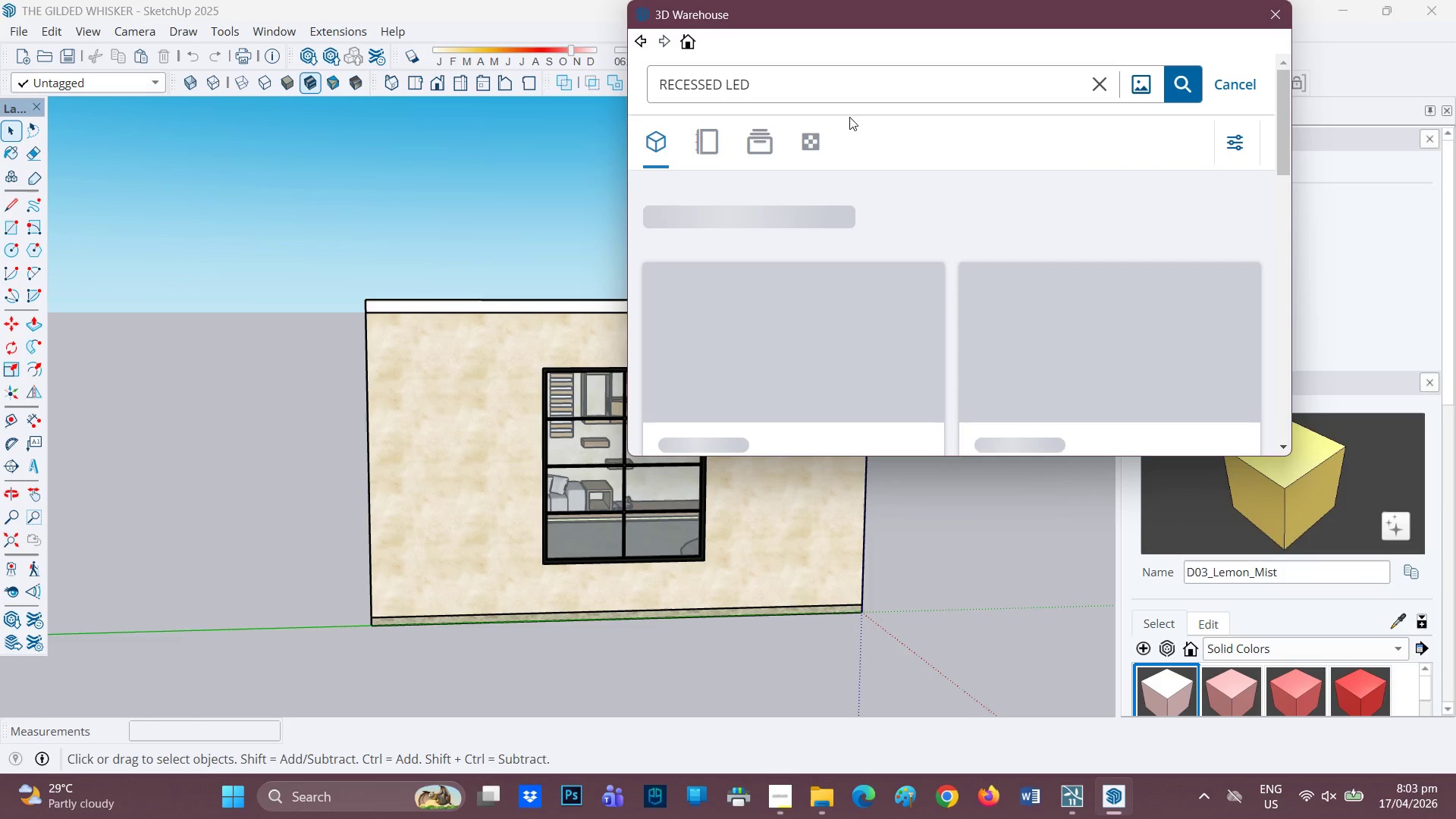 
scroll: coordinate [870, 253], scroll_direction: down, amount: 2.0
 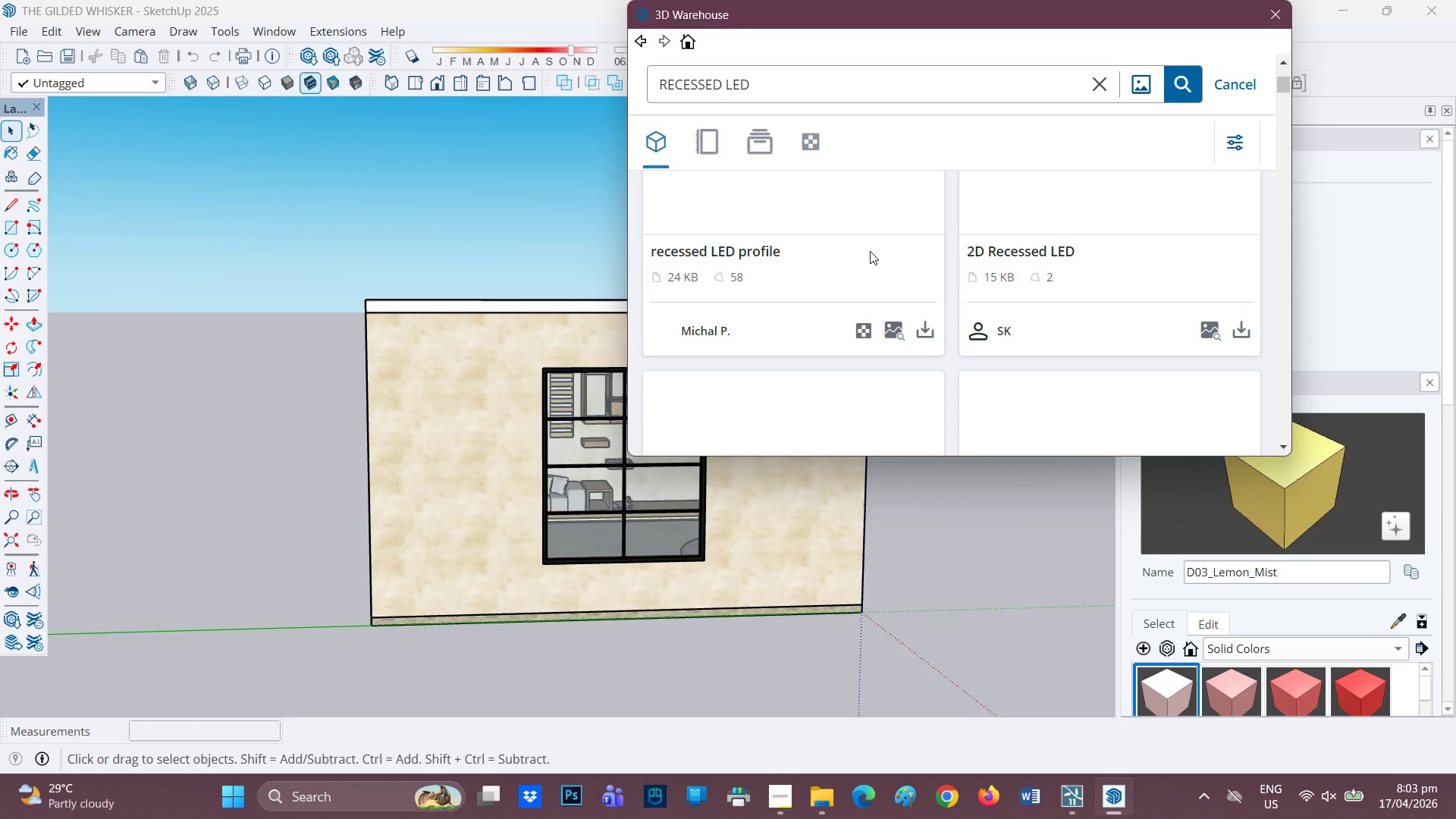 
scroll: coordinate [872, 247], scroll_direction: up, amount: 2.0
 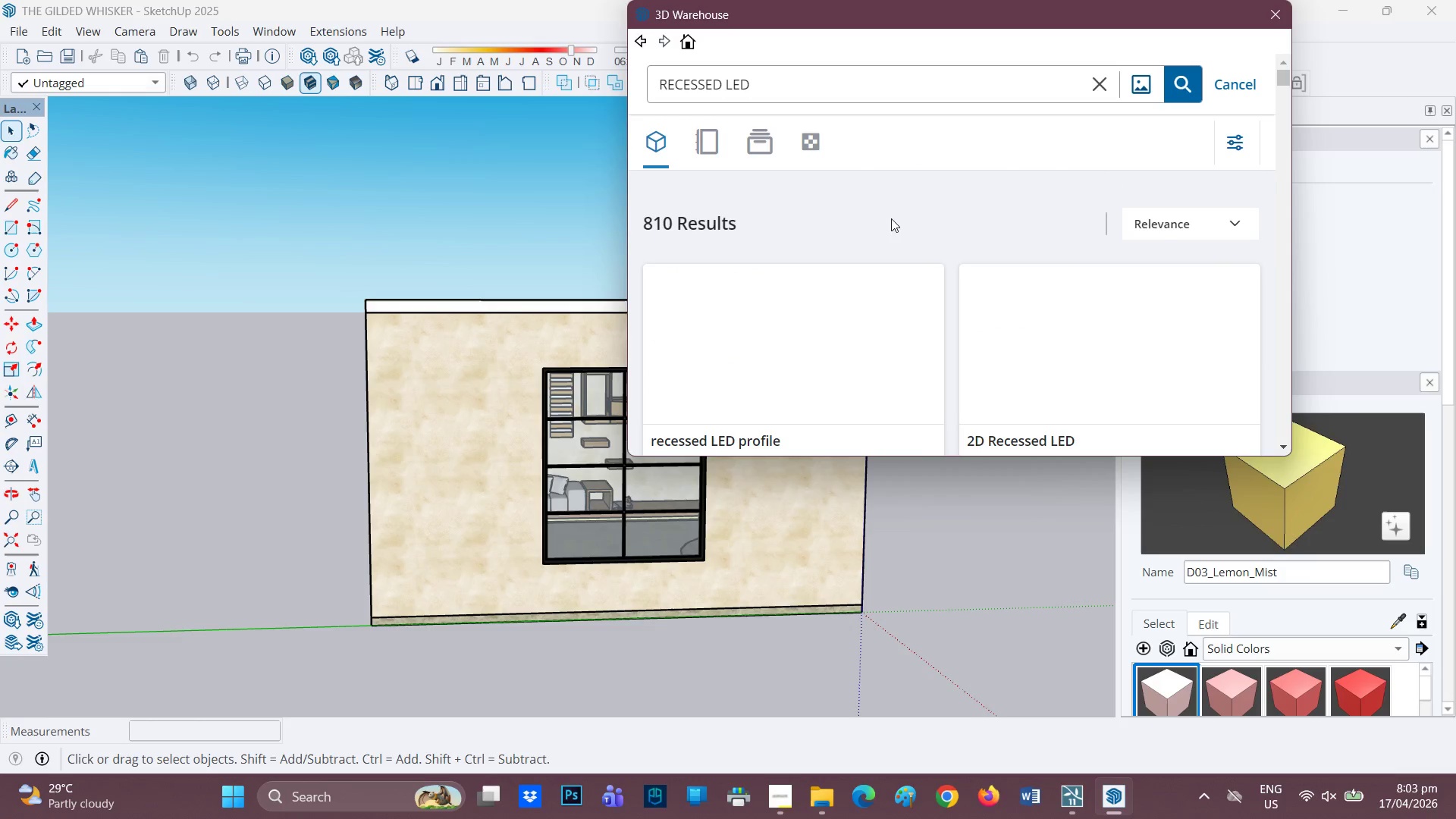 
scroll: coordinate [858, 253], scroll_direction: down, amount: 3.0
 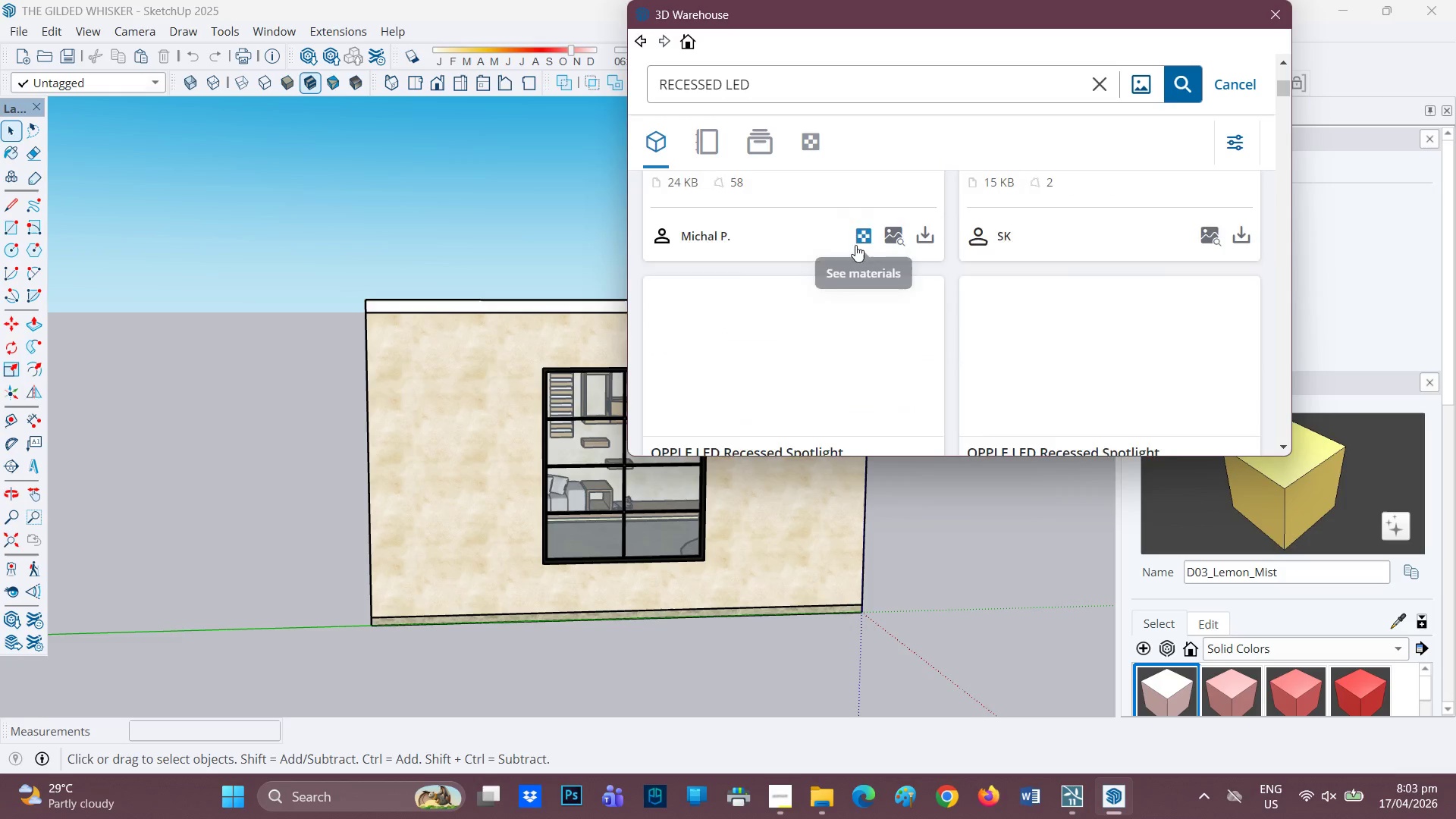 
scroll: coordinate [851, 243], scroll_direction: up, amount: 2.0
 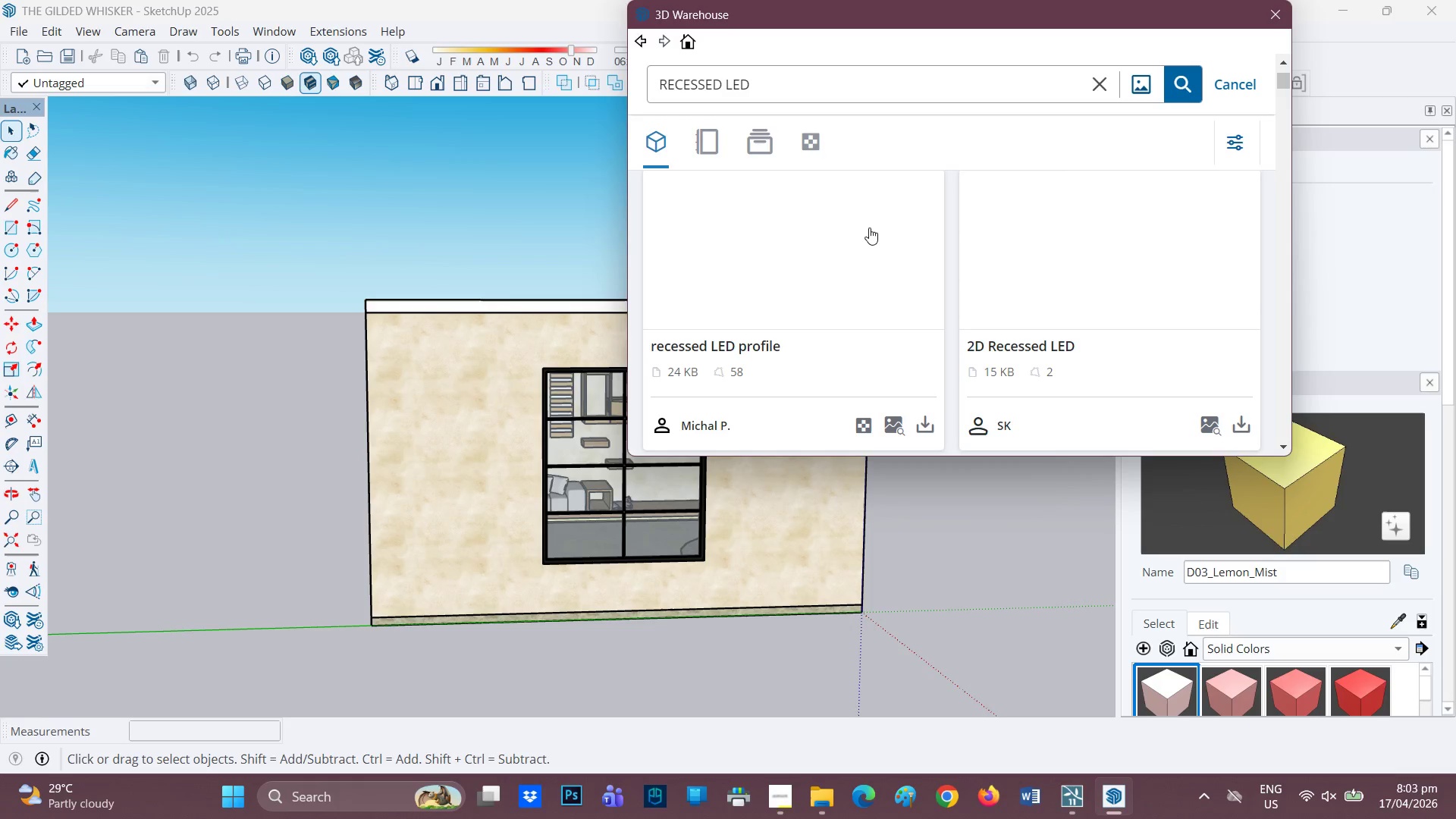 
wait(5.28)
 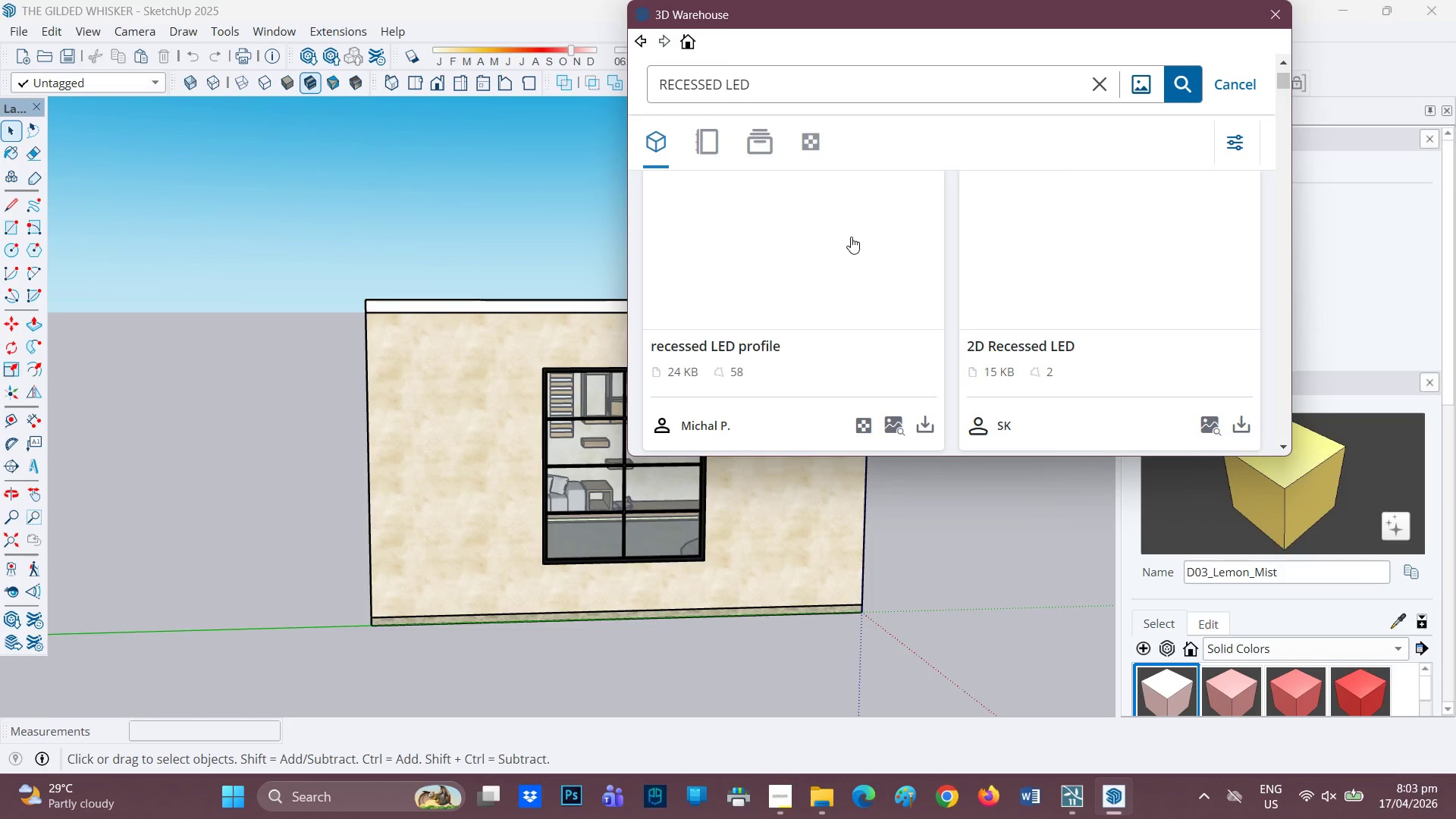 
scroll: coordinate [877, 290], scroll_direction: none, amount: 0.0
 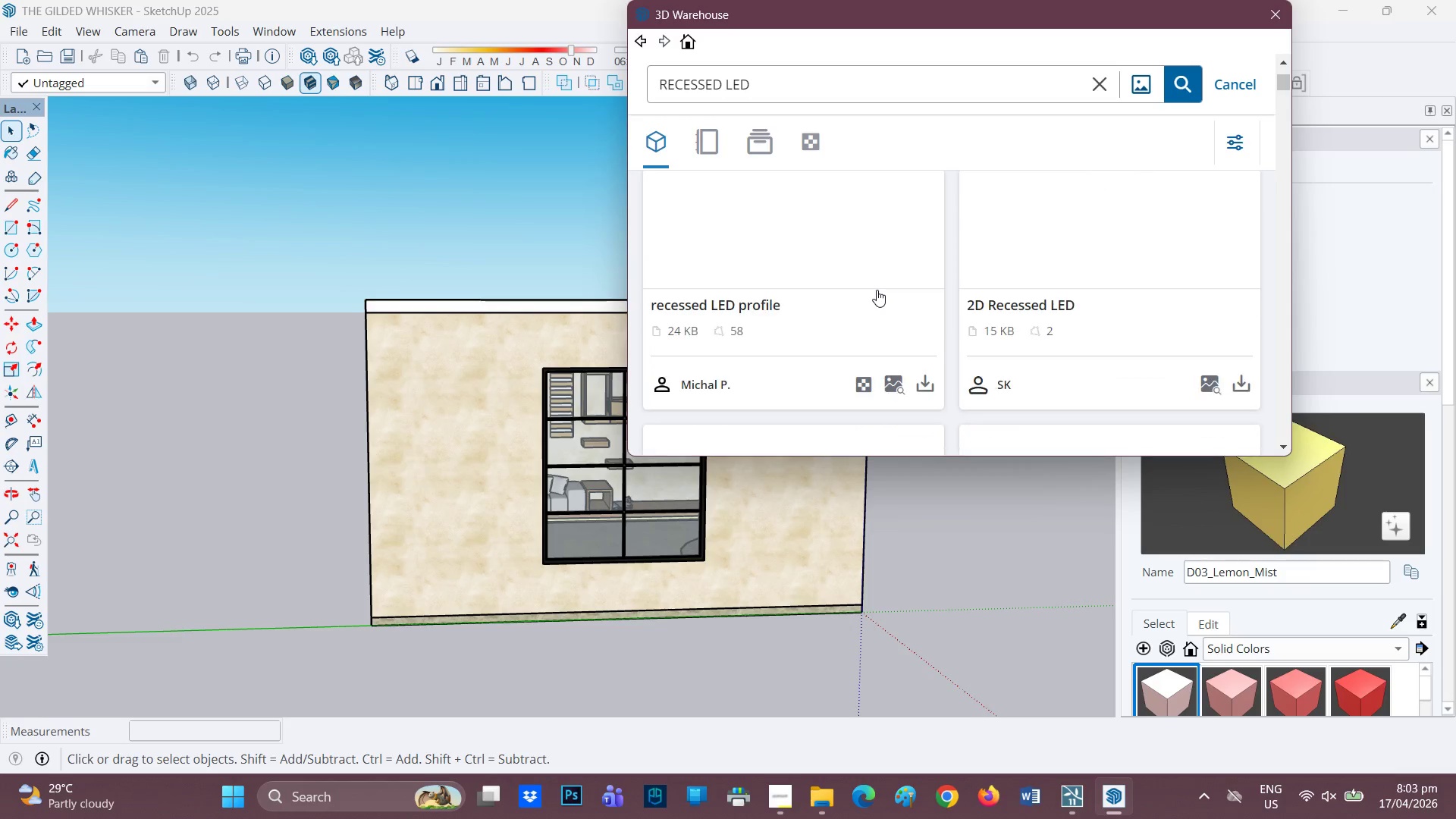 
scroll: coordinate [877, 290], scroll_direction: down, amount: 2.0
 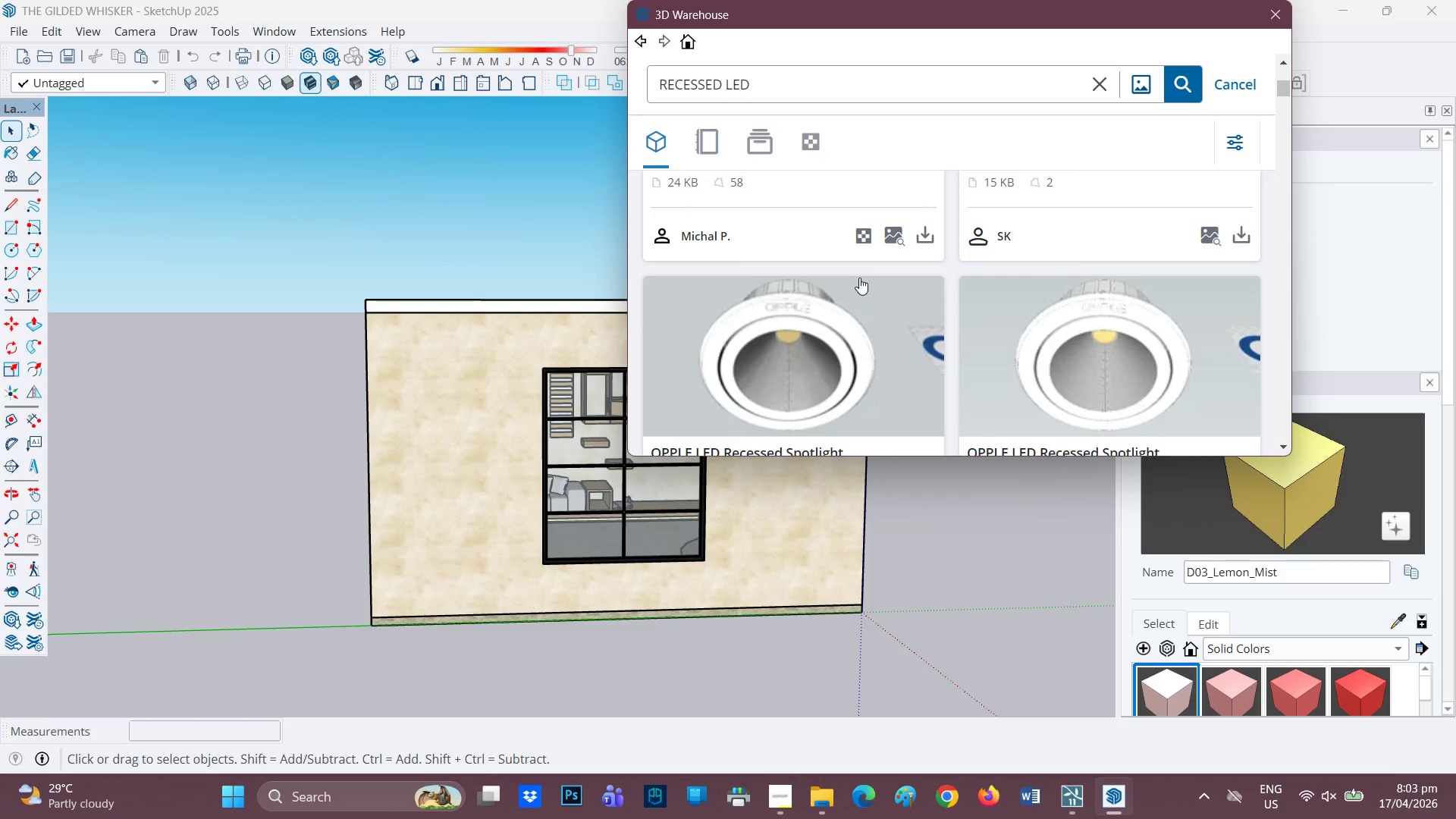 
wait(11.02)
 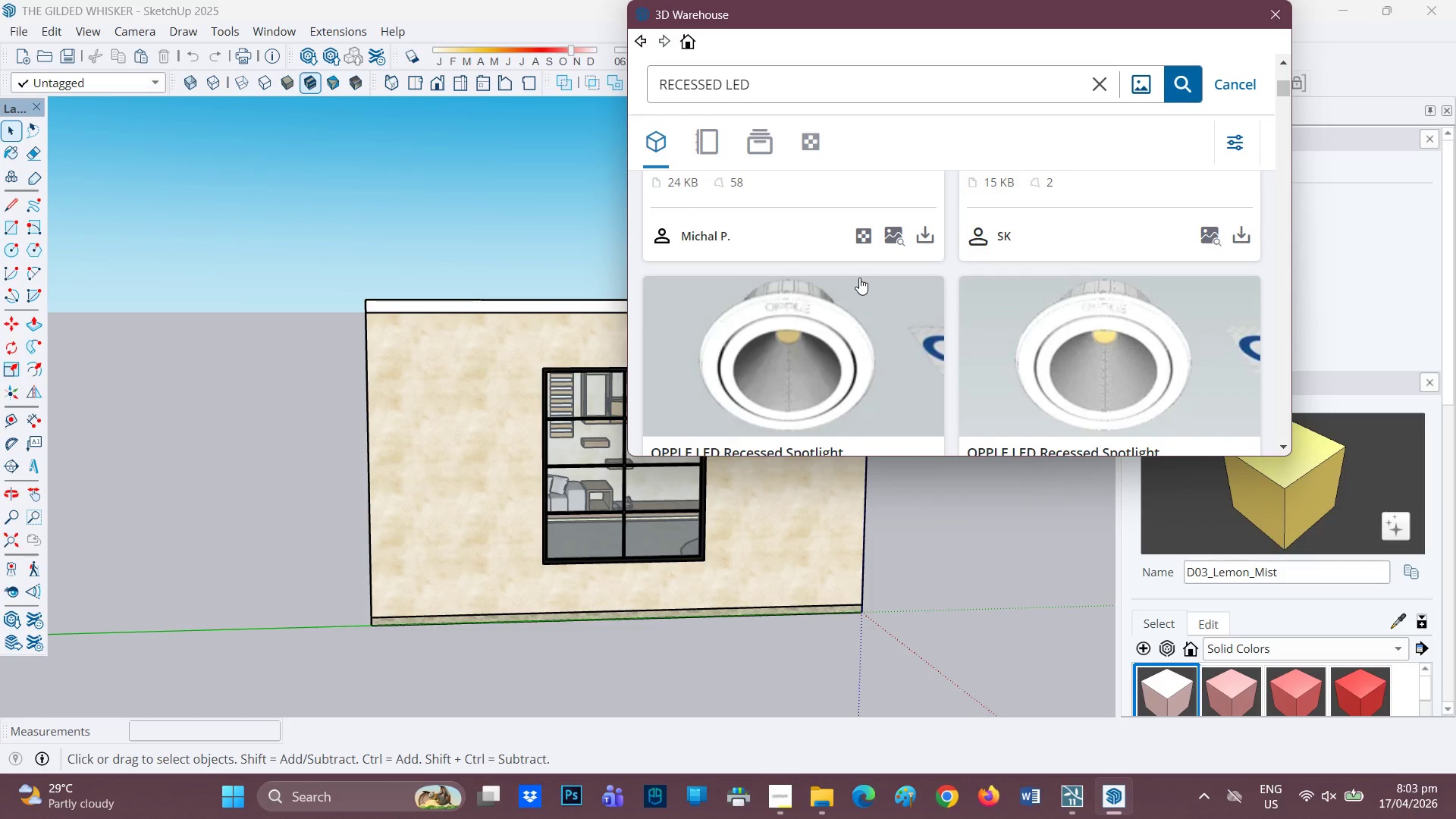 
scroll: coordinate [867, 309], scroll_direction: up, amount: 3.0
 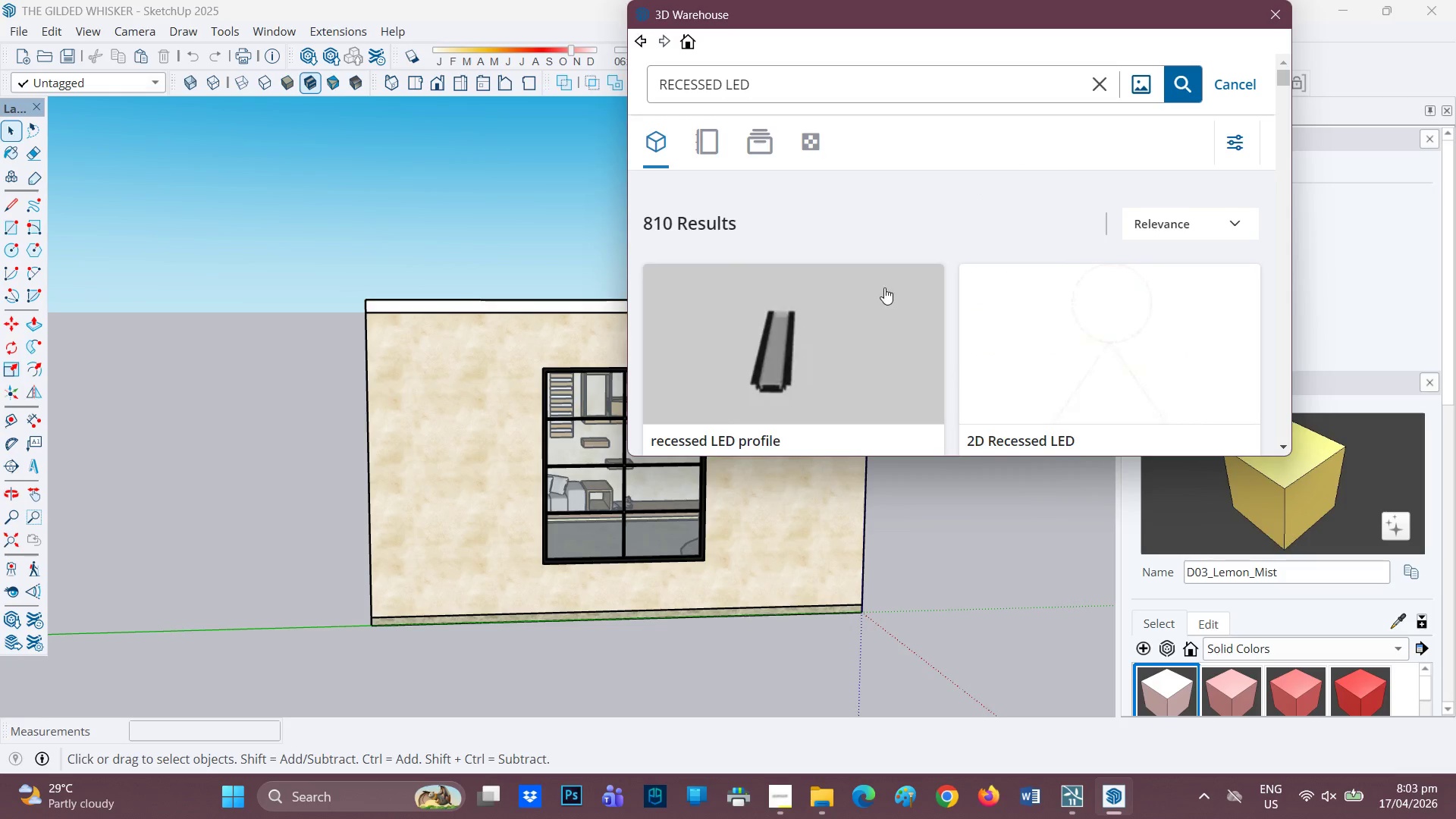 
scroll: coordinate [883, 272], scroll_direction: down, amount: 5.0
 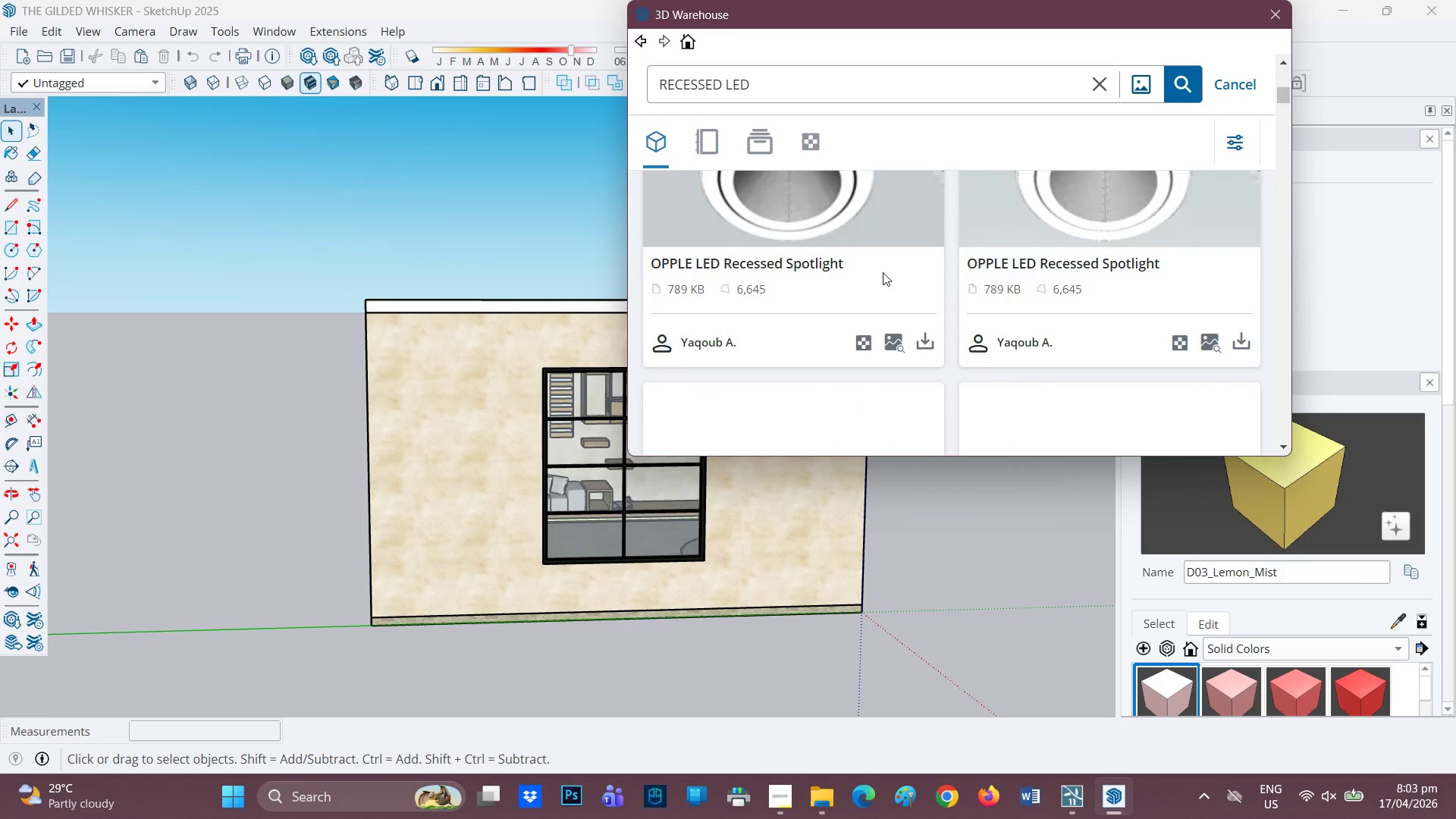 
scroll: coordinate [883, 272], scroll_direction: up, amount: 1.0
 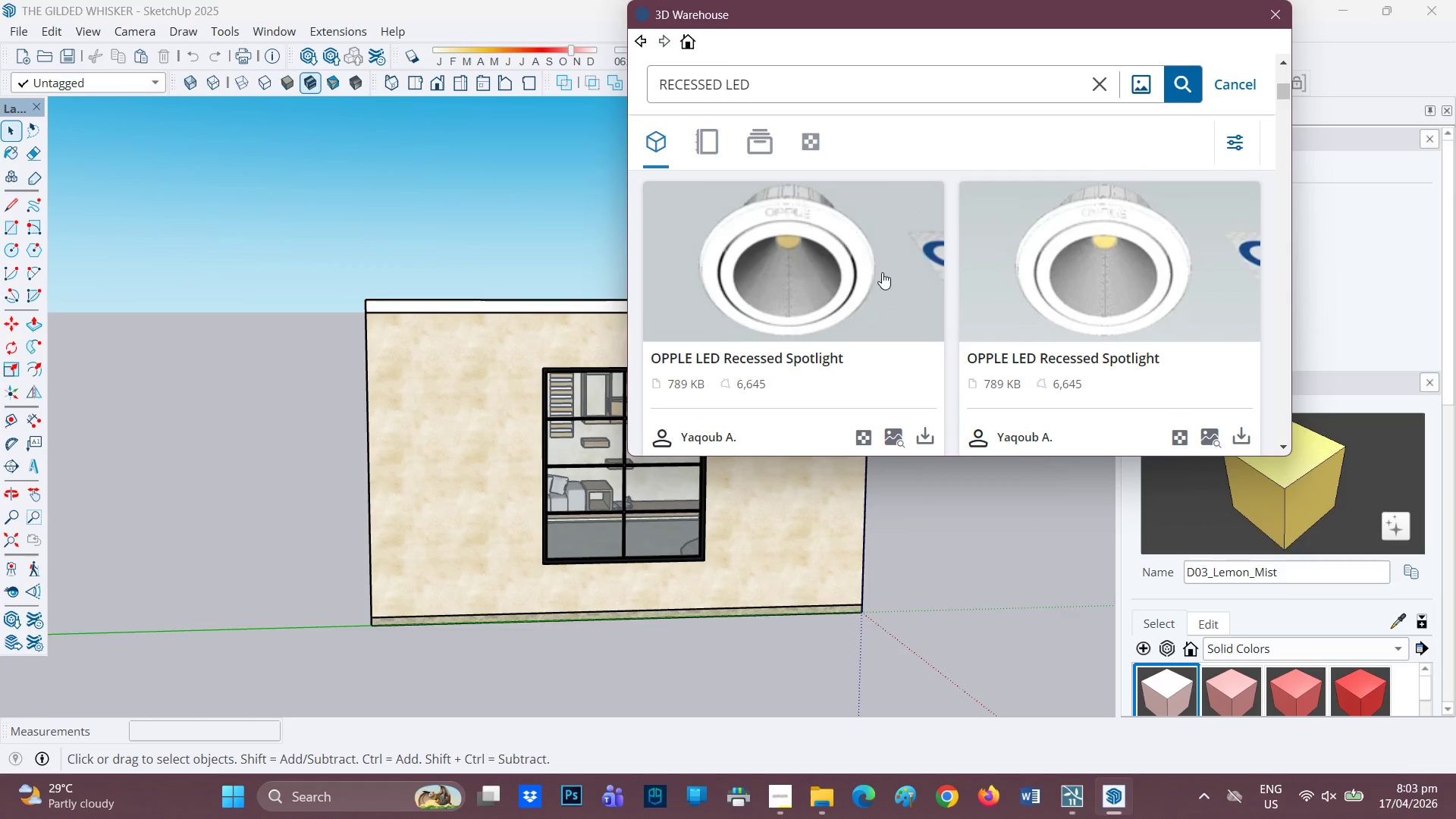 
scroll: coordinate [882, 272], scroll_direction: down, amount: 2.0
 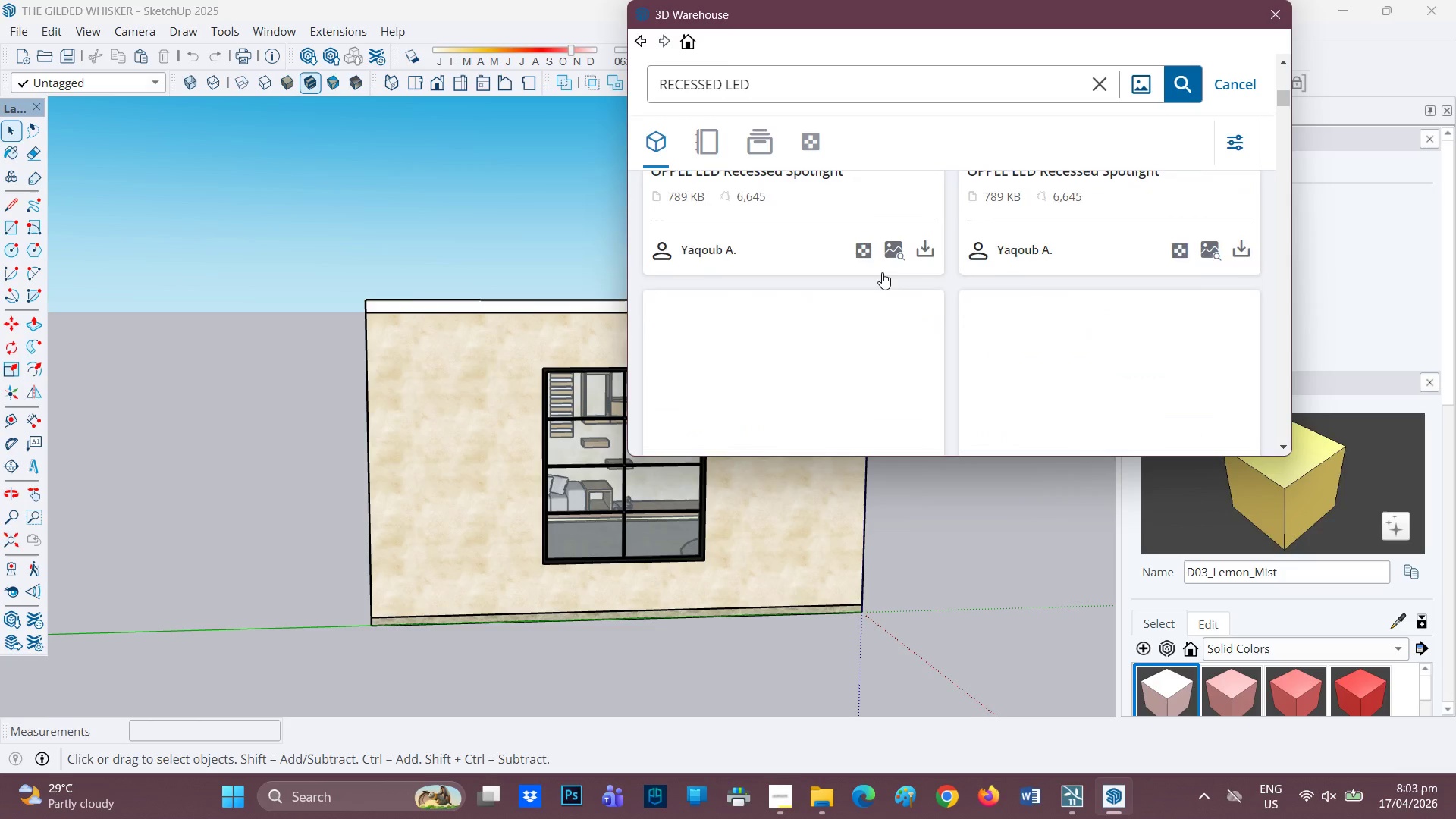 
scroll: coordinate [882, 272], scroll_direction: up, amount: 2.0
 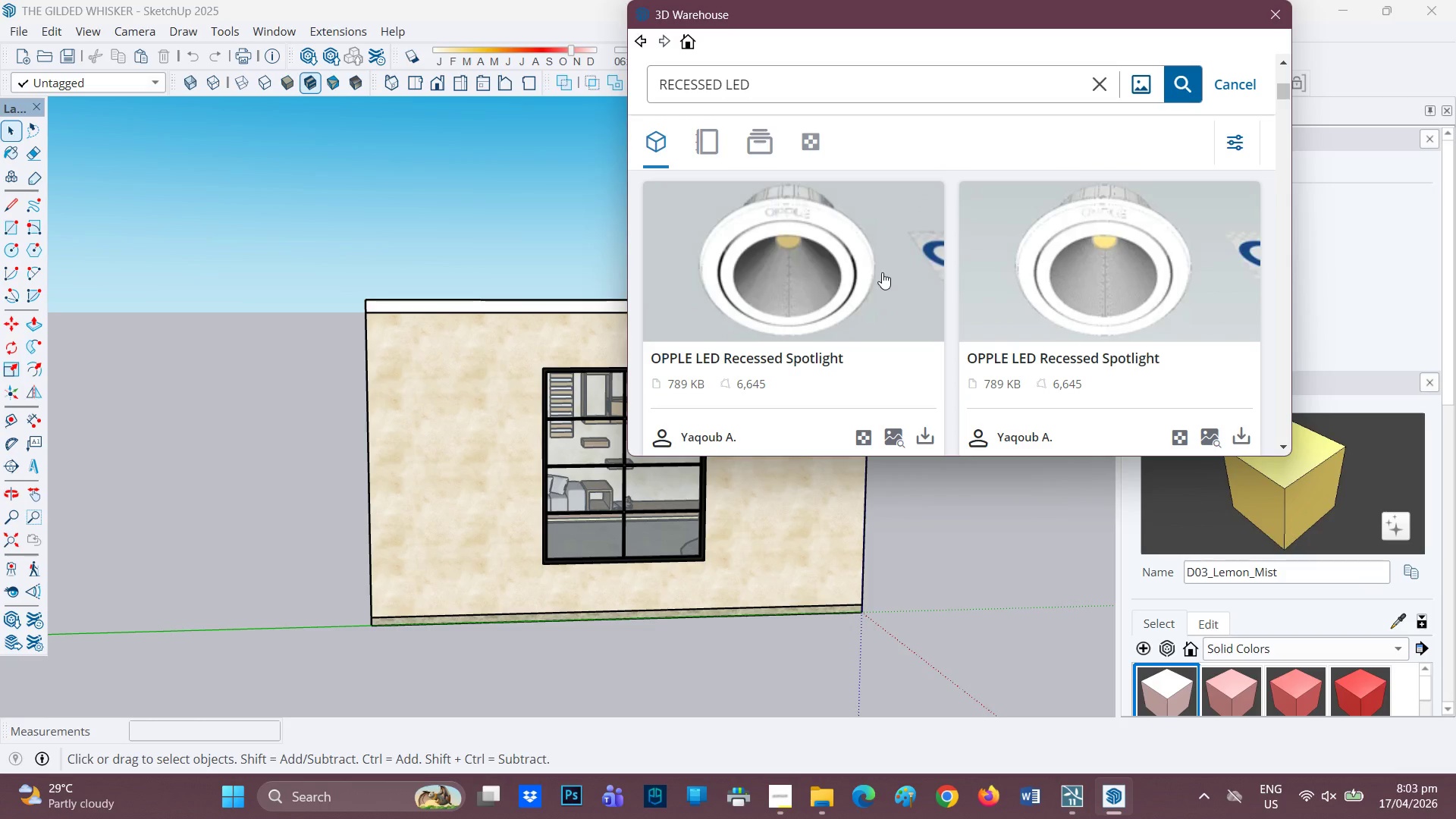 
scroll: coordinate [882, 272], scroll_direction: down, amount: 2.0
 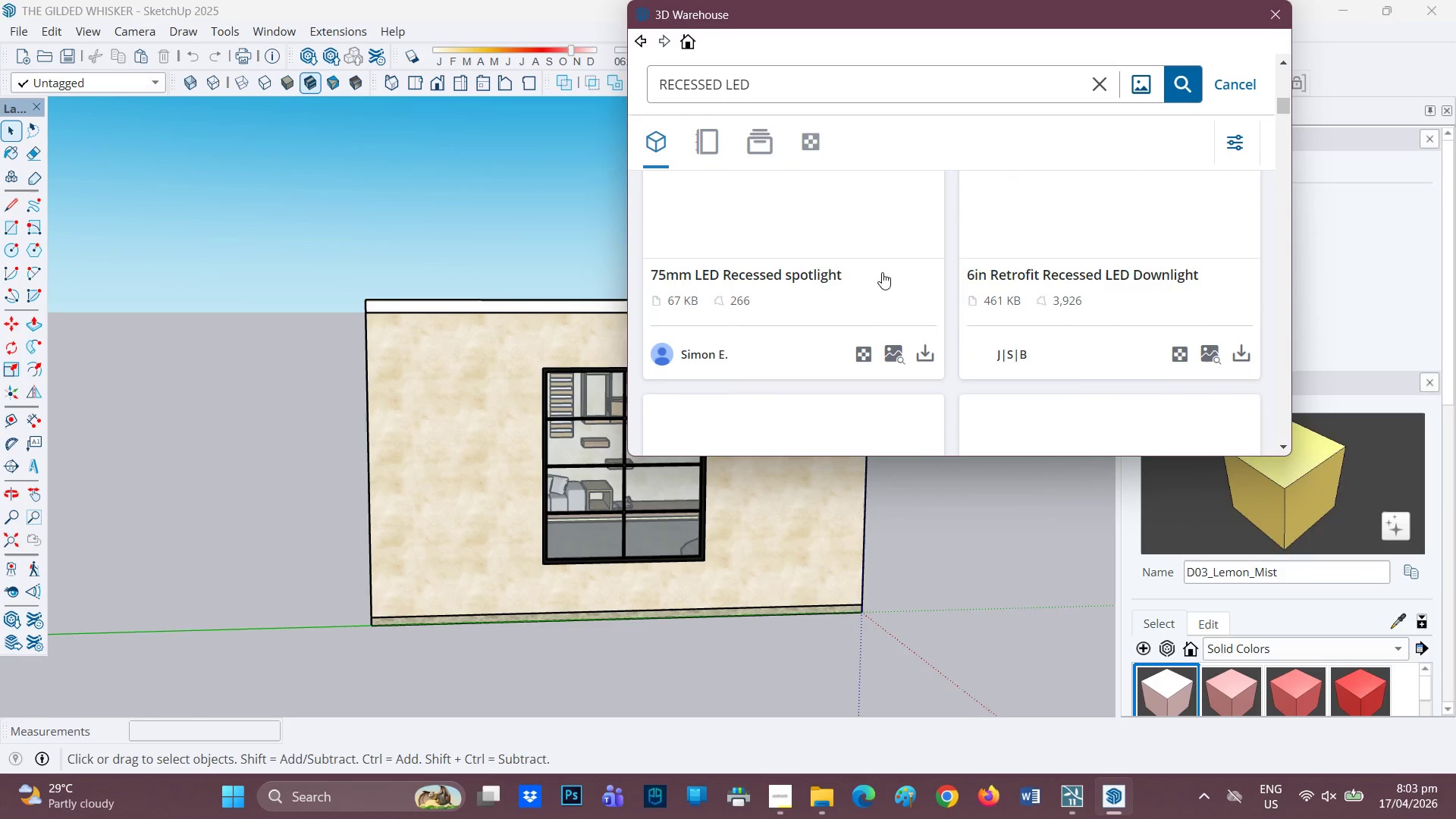 
scroll: coordinate [882, 272], scroll_direction: up, amount: 1.0
 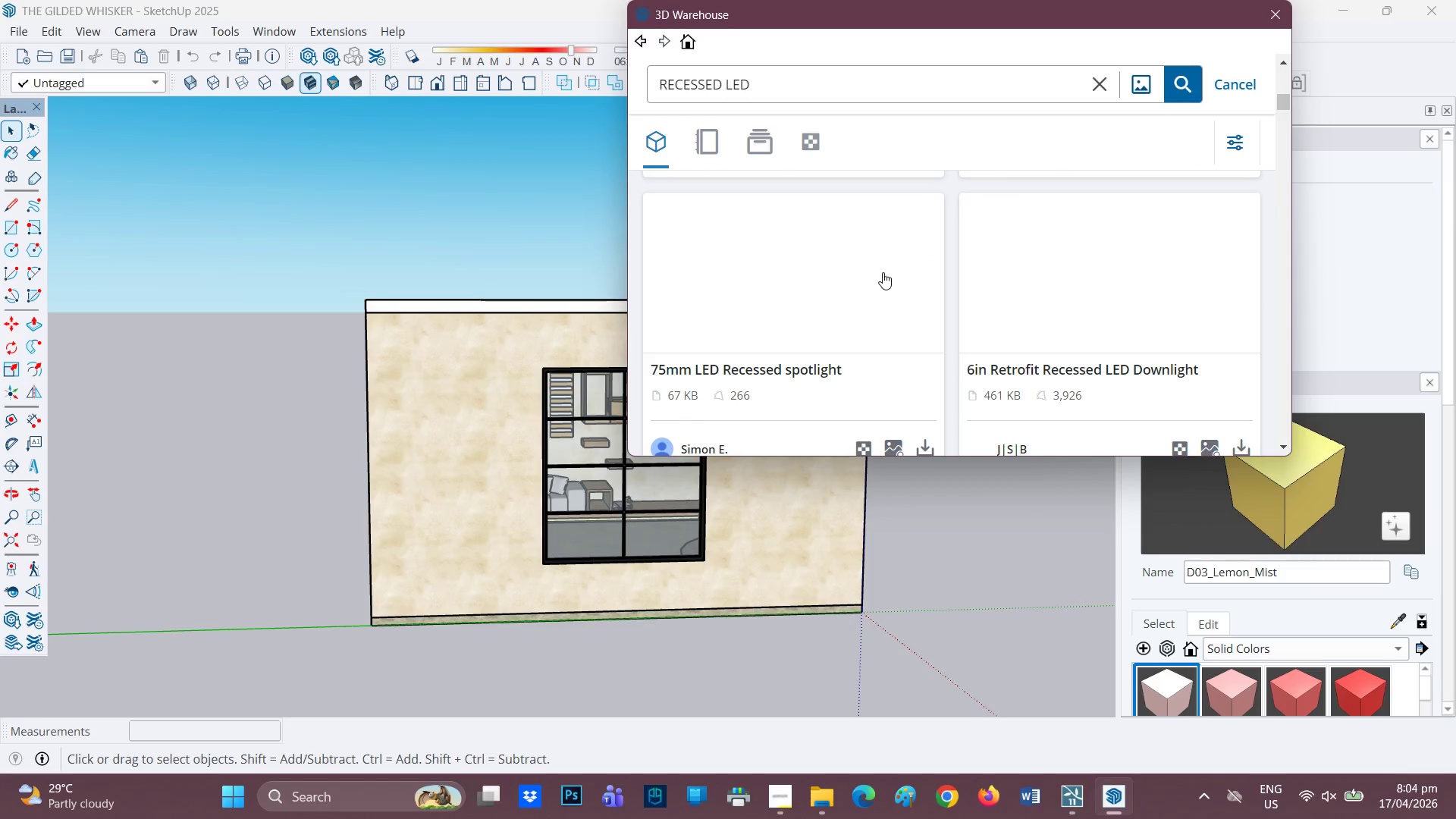 
wait(5.99)
 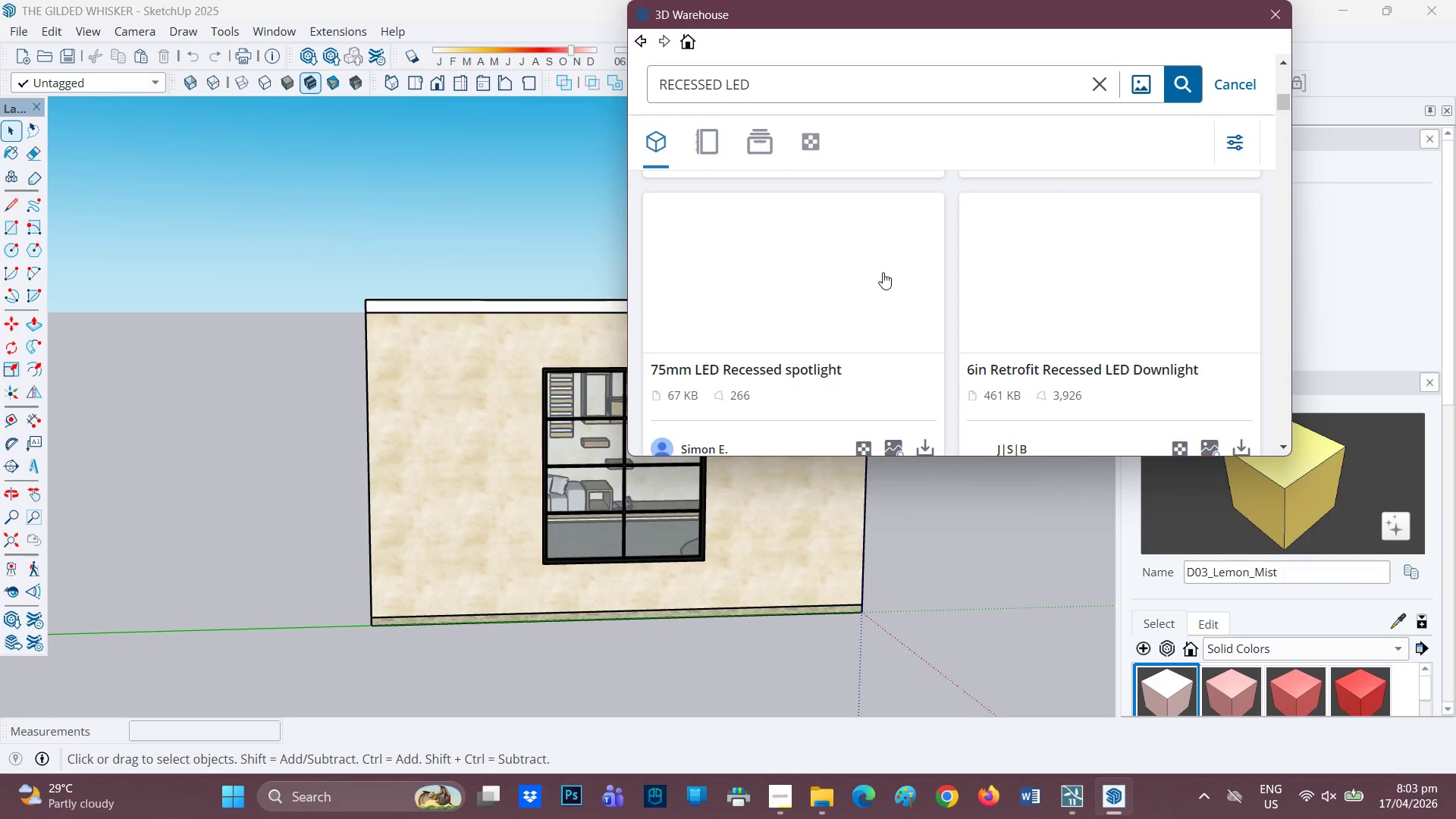 
scroll: coordinate [930, 290], scroll_direction: down, amount: 2.0
 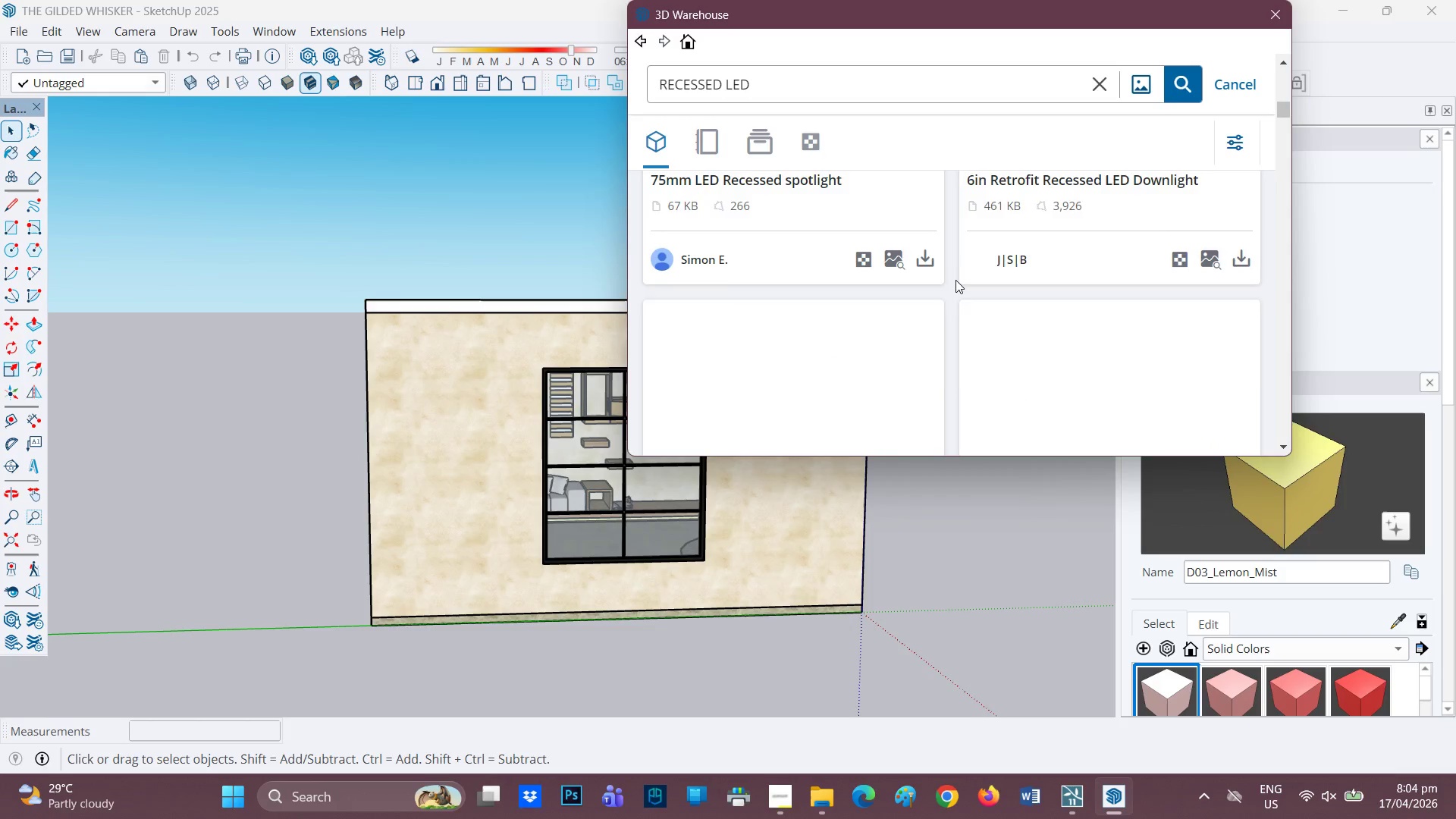 
scroll: coordinate [961, 278], scroll_direction: up, amount: 5.0
 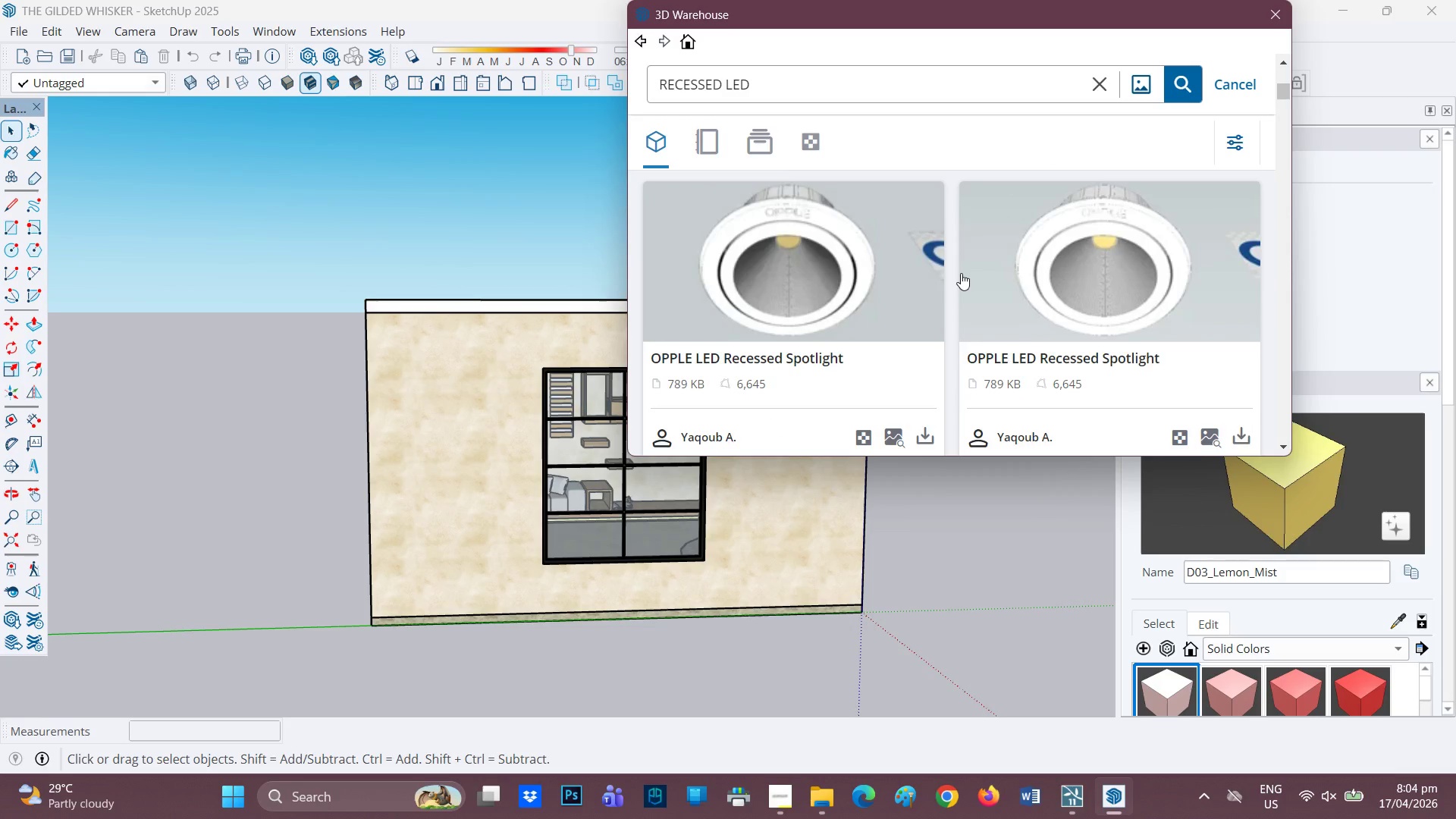 
scroll: coordinate [948, 284], scroll_direction: down, amount: 8.0
 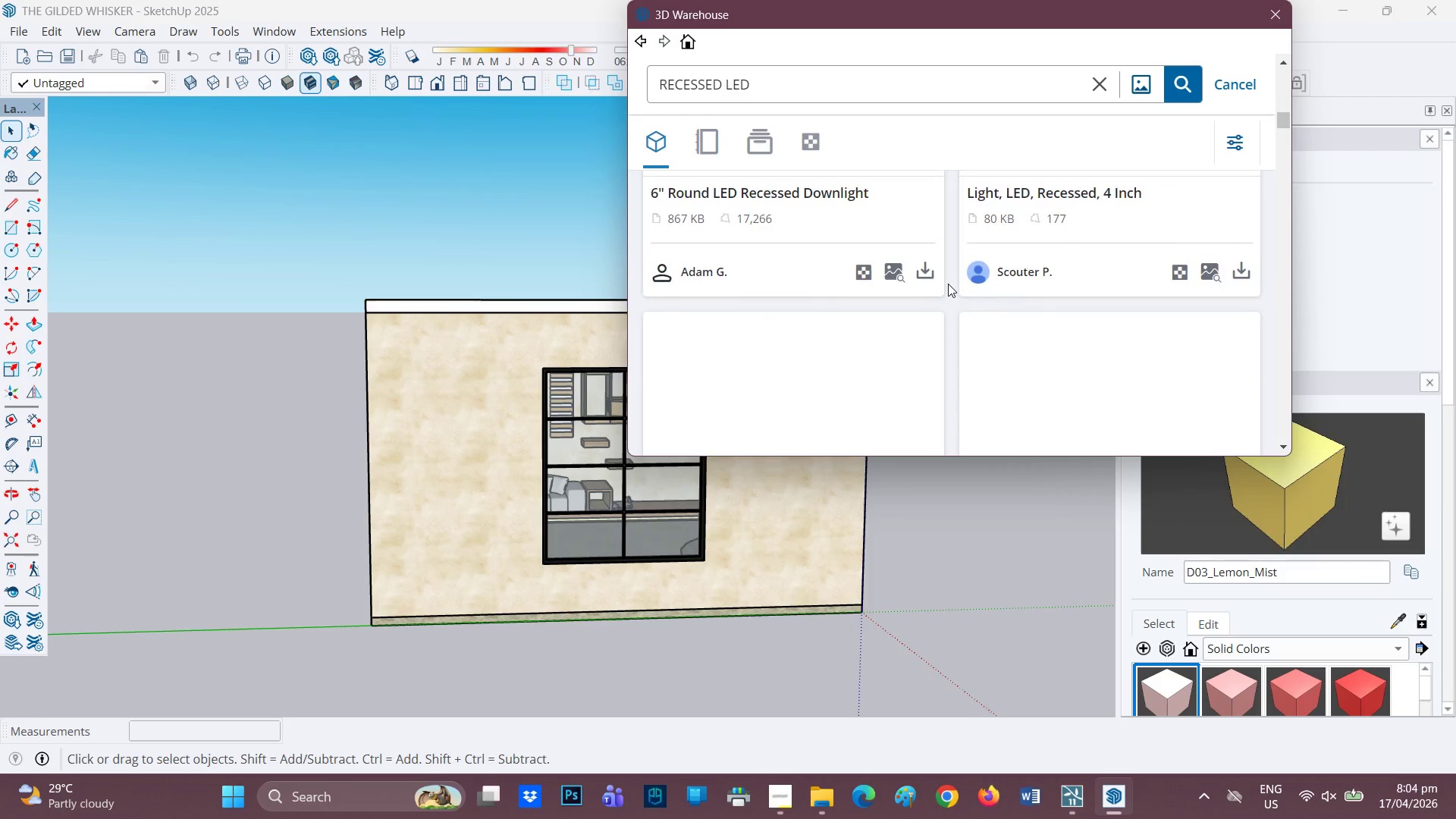 
scroll: coordinate [948, 284], scroll_direction: up, amount: 1.0
 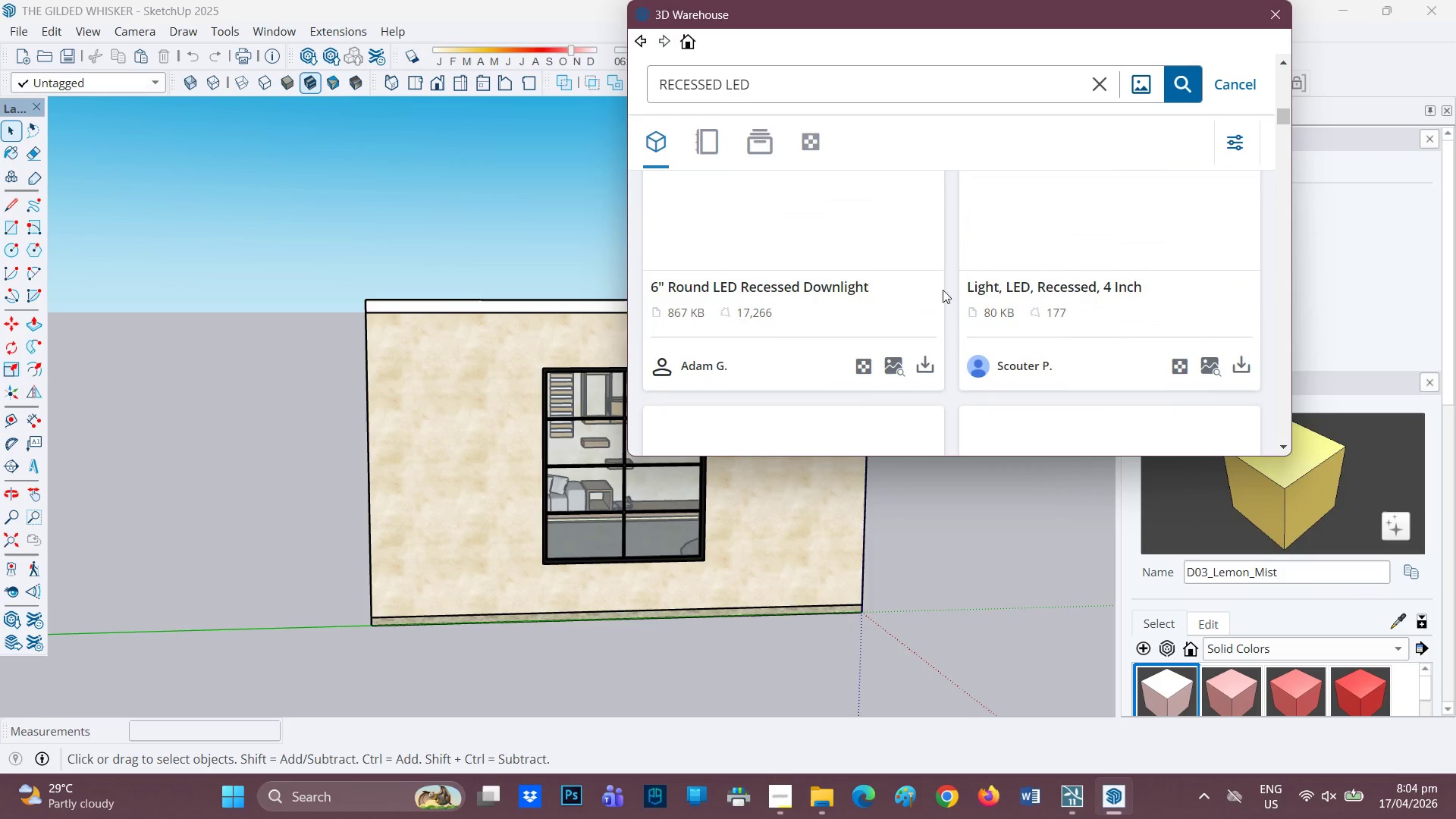 
scroll: coordinate [936, 284], scroll_direction: down, amount: 8.0
 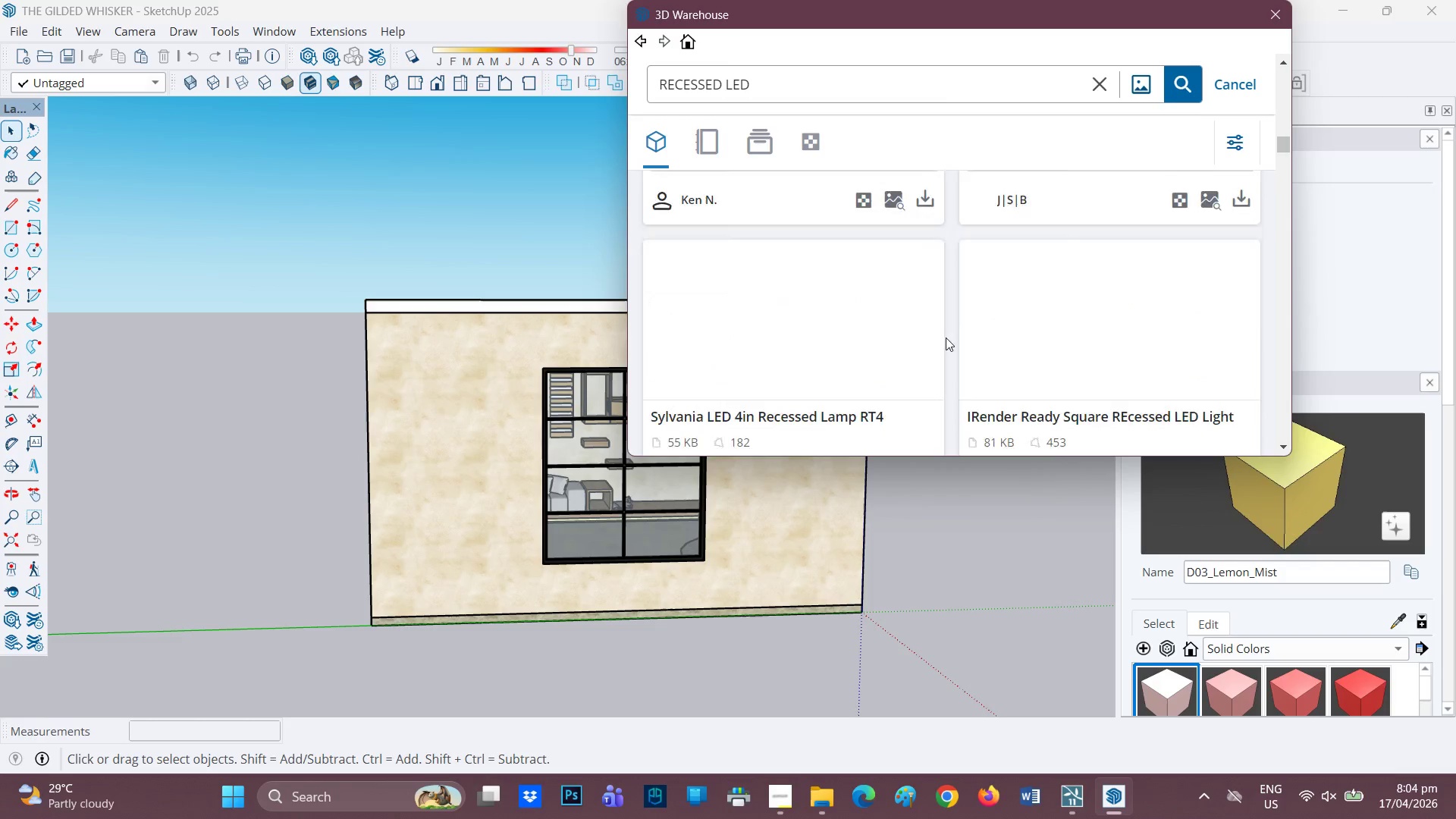 
scroll: coordinate [993, 307], scroll_direction: up, amount: 9.0
 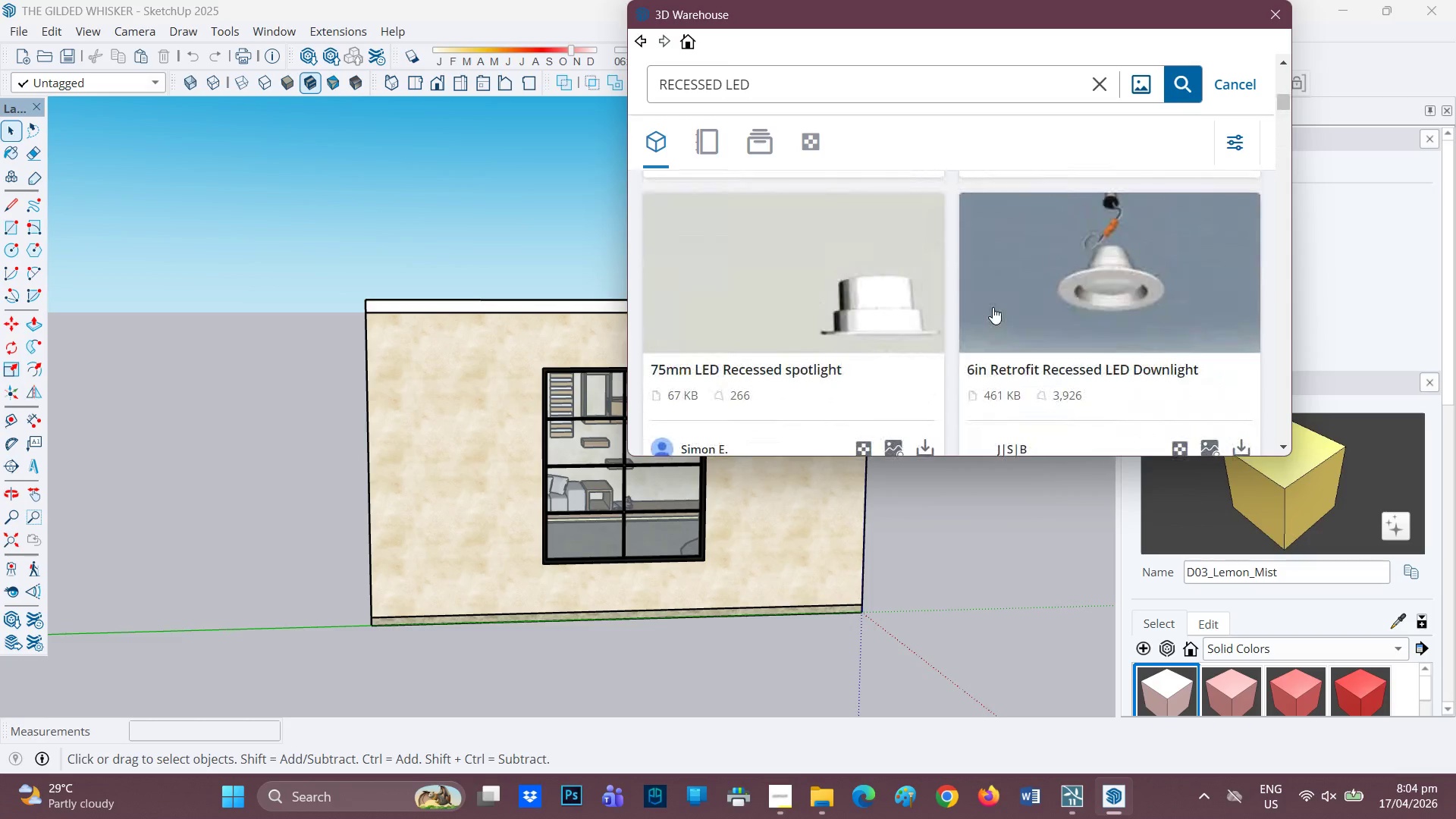 
scroll: coordinate [993, 307], scroll_direction: down, amount: 1.0
 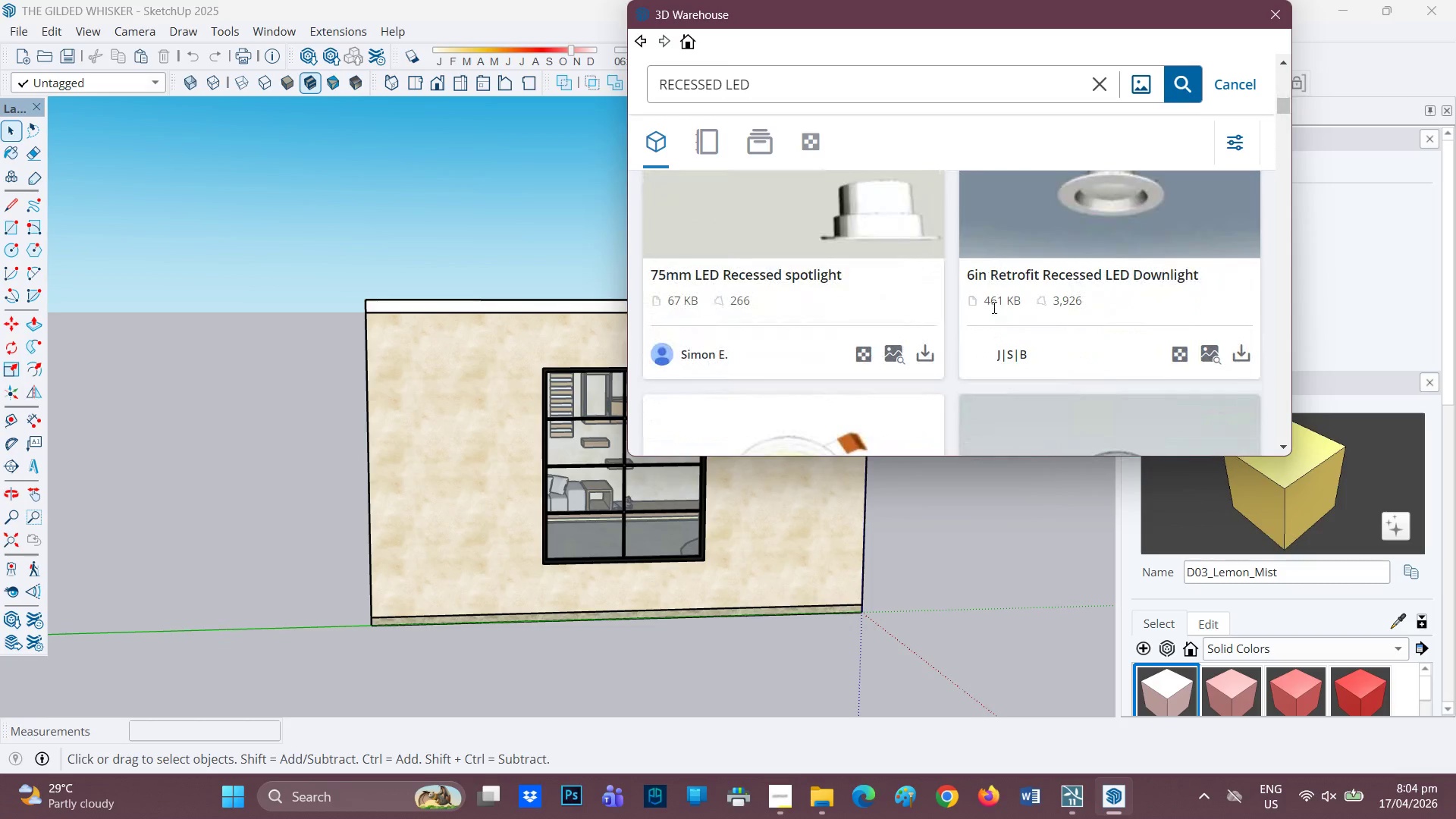 
scroll: coordinate [993, 306], scroll_direction: up, amount: 4.0
 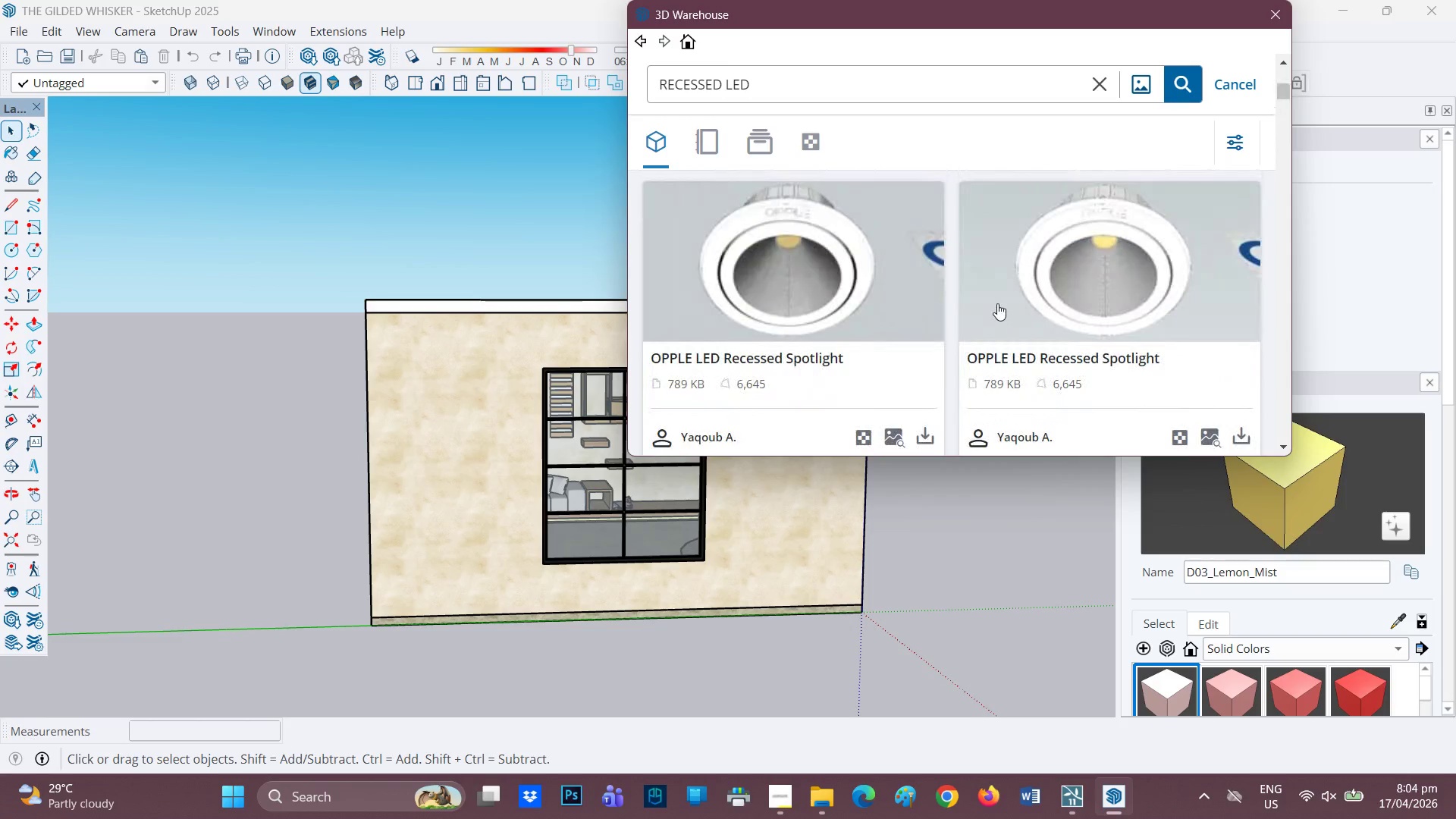 
scroll: coordinate [1000, 316], scroll_direction: down, amount: 12.0
 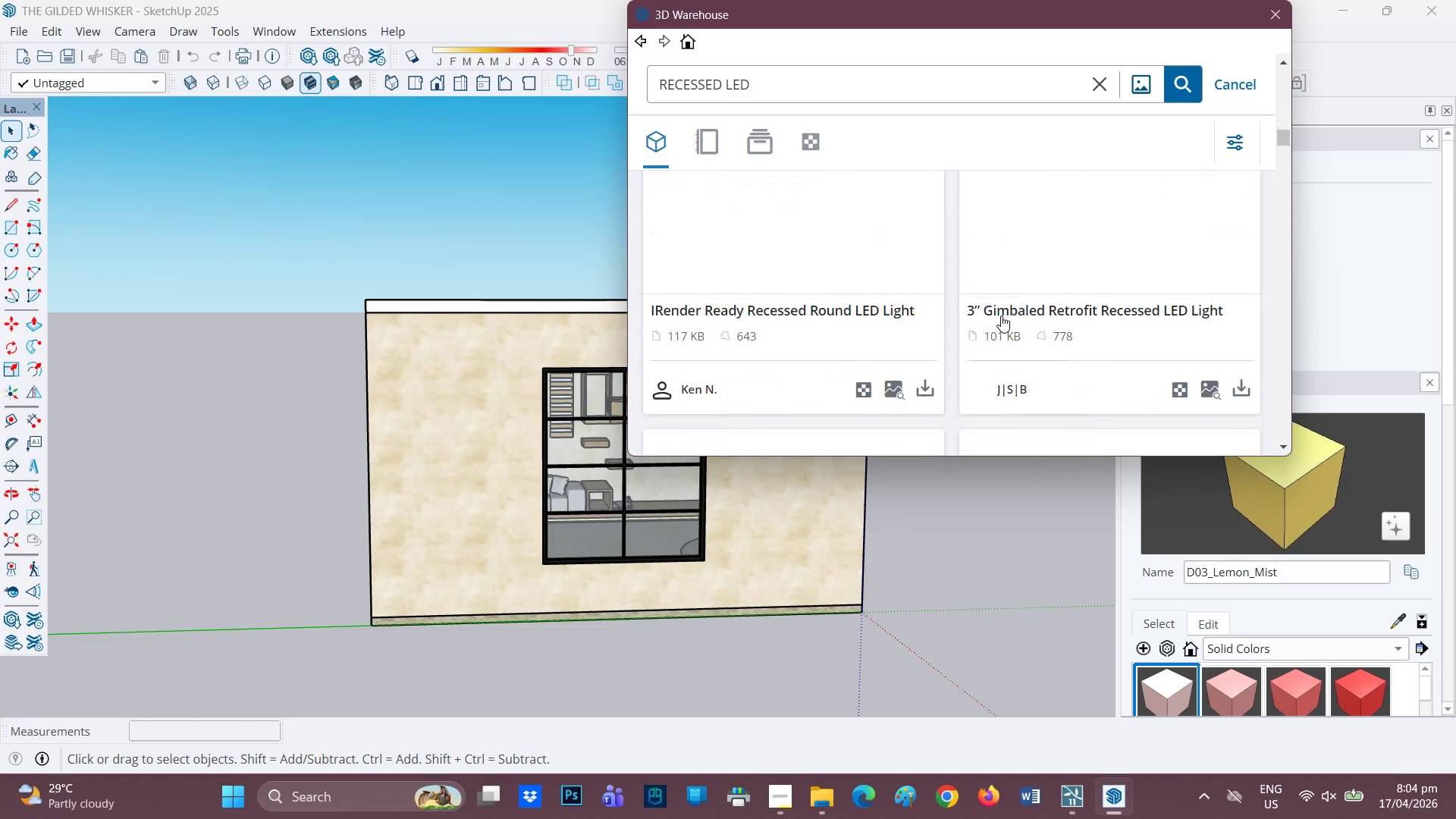 
scroll: coordinate [1001, 315], scroll_direction: up, amount: 1.0
 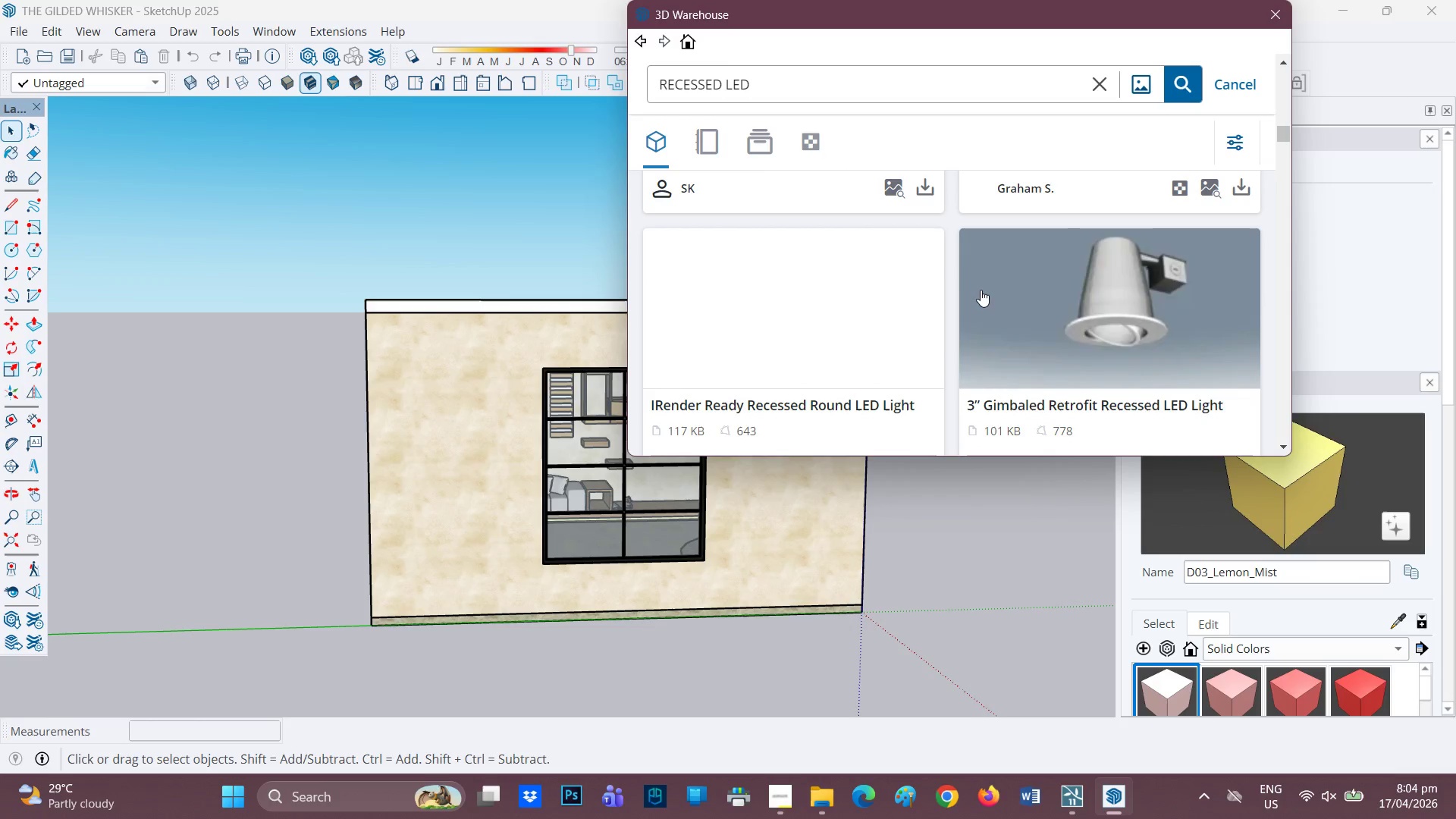 
scroll: coordinate [956, 293], scroll_direction: down, amount: 8.0
 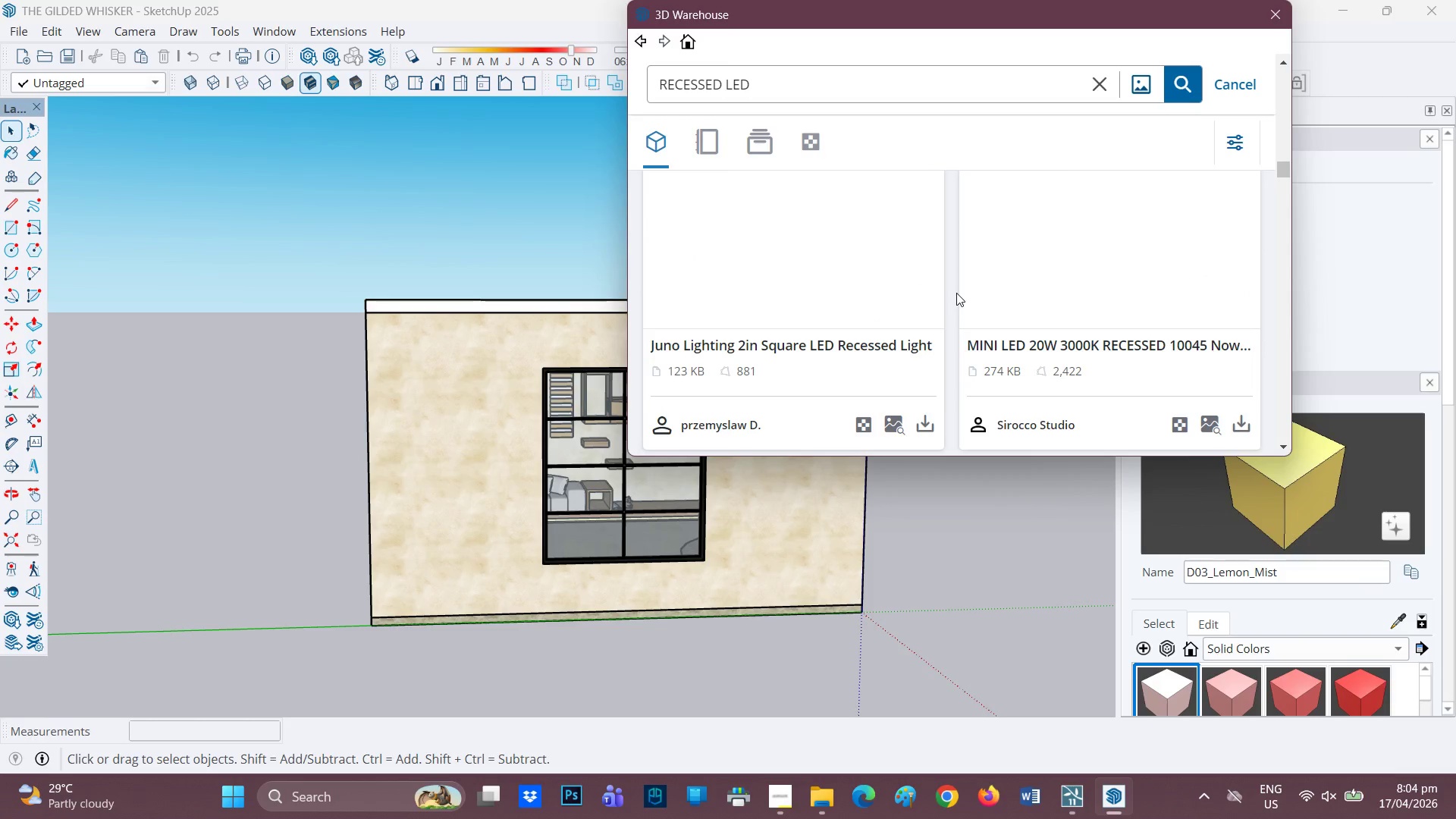 
scroll: coordinate [956, 293], scroll_direction: none, amount: 0.0
 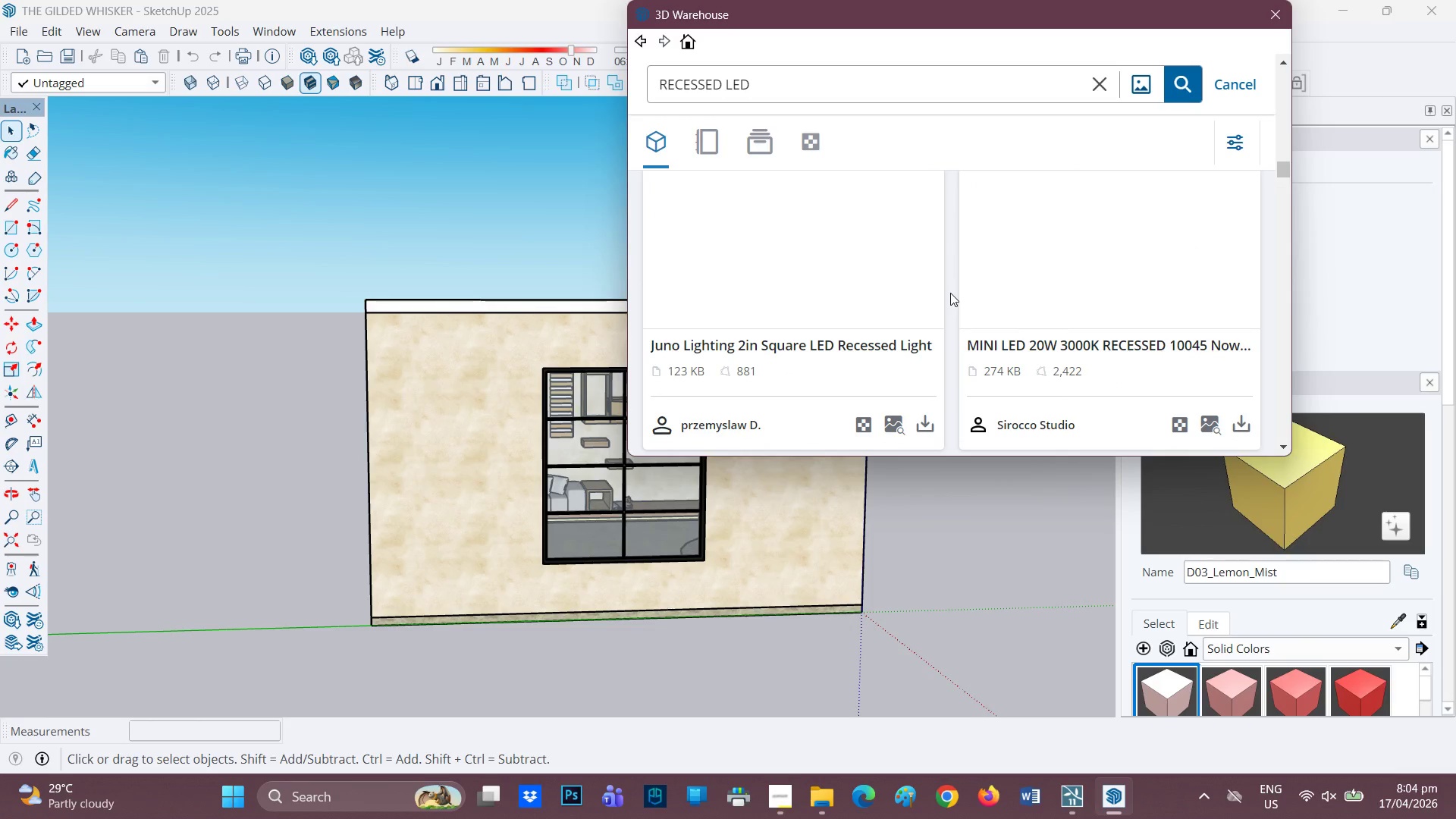 
scroll: coordinate [950, 290], scroll_direction: up, amount: 1.0
 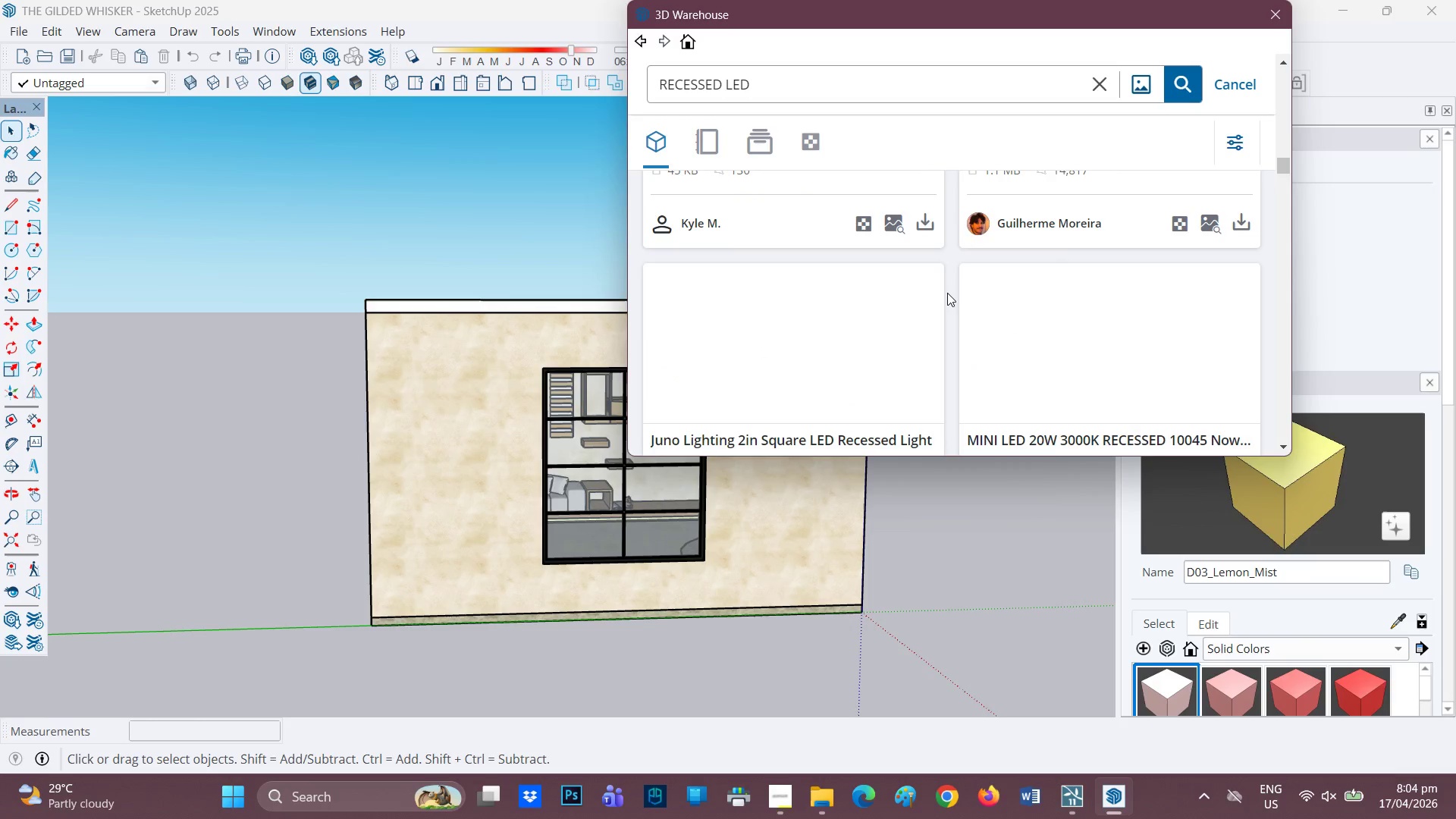 
scroll: coordinate [948, 290], scroll_direction: down, amount: 1.0
 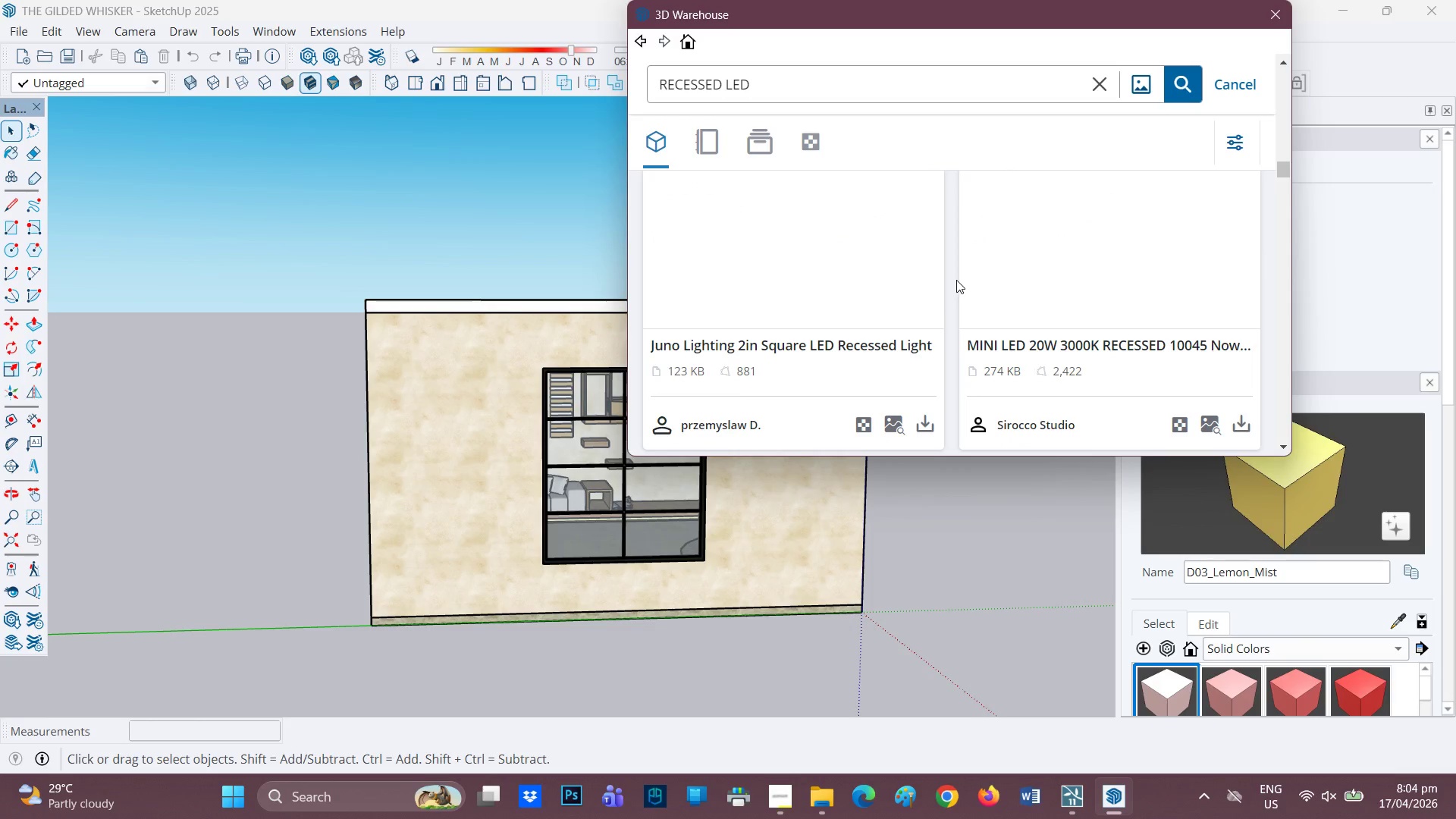 
scroll: coordinate [959, 284], scroll_direction: up, amount: 7.0
 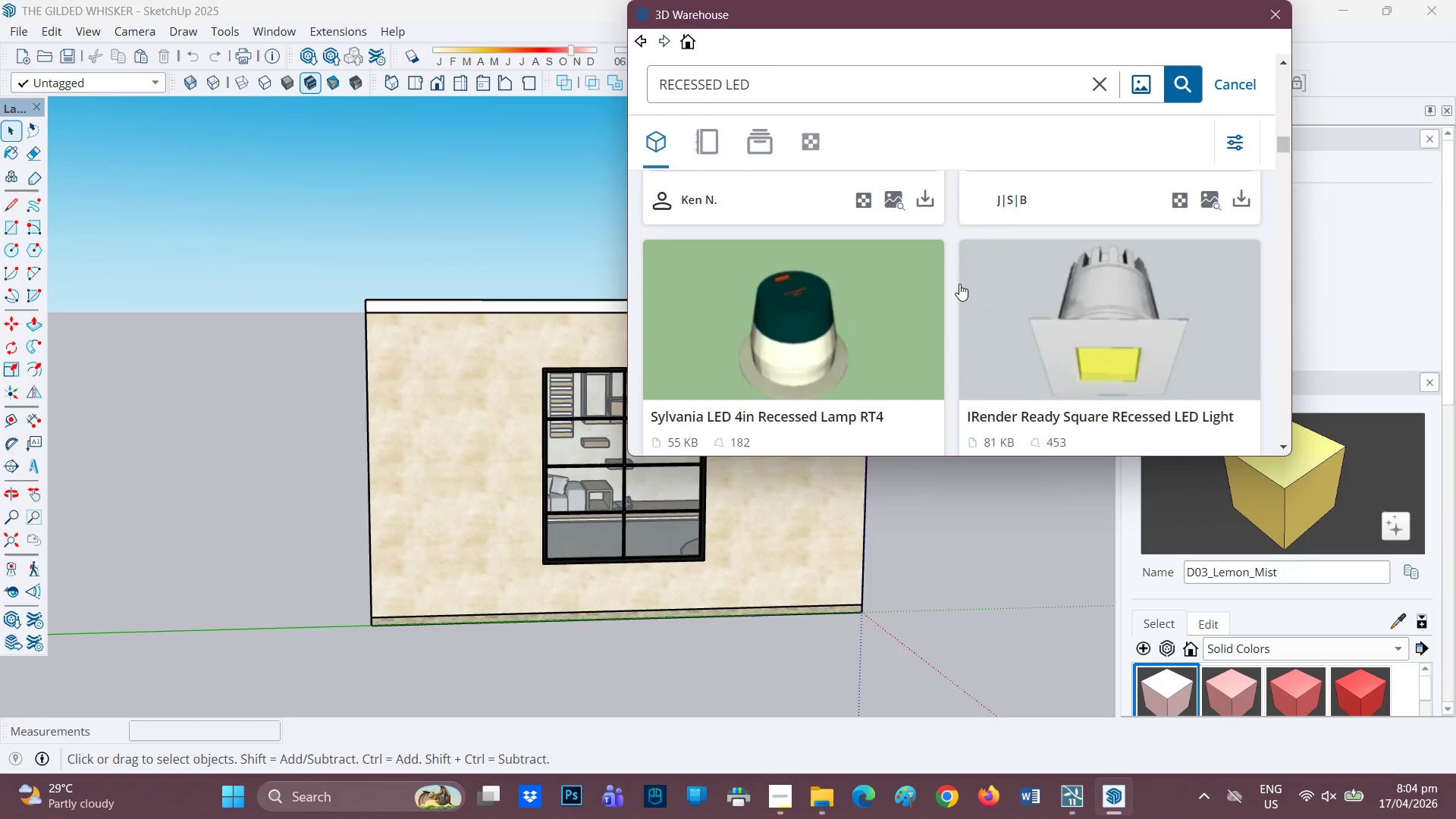 
scroll: coordinate [940, 319], scroll_direction: down, amount: 13.0
 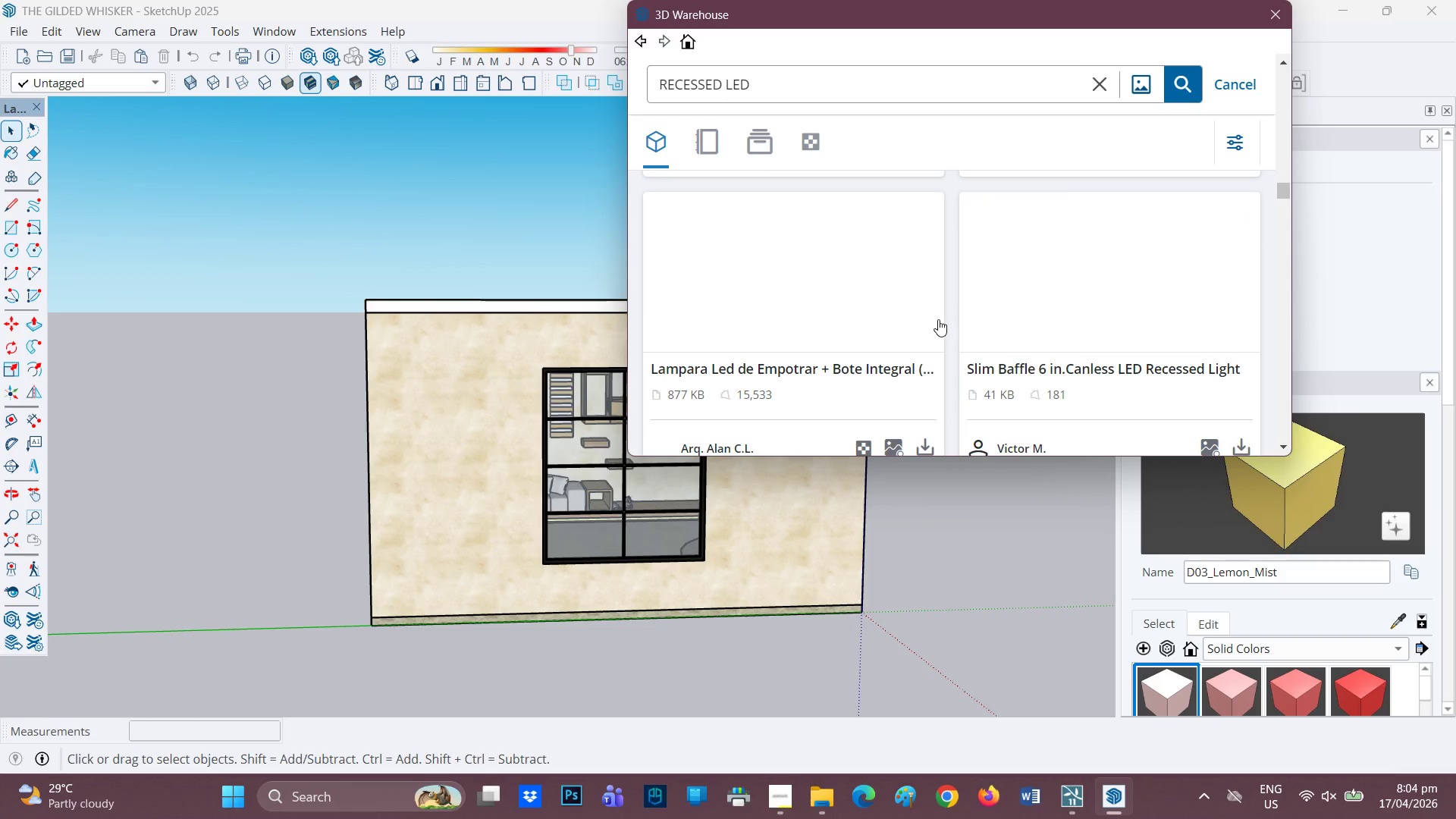 
scroll: coordinate [956, 318], scroll_direction: up, amount: 22.0
 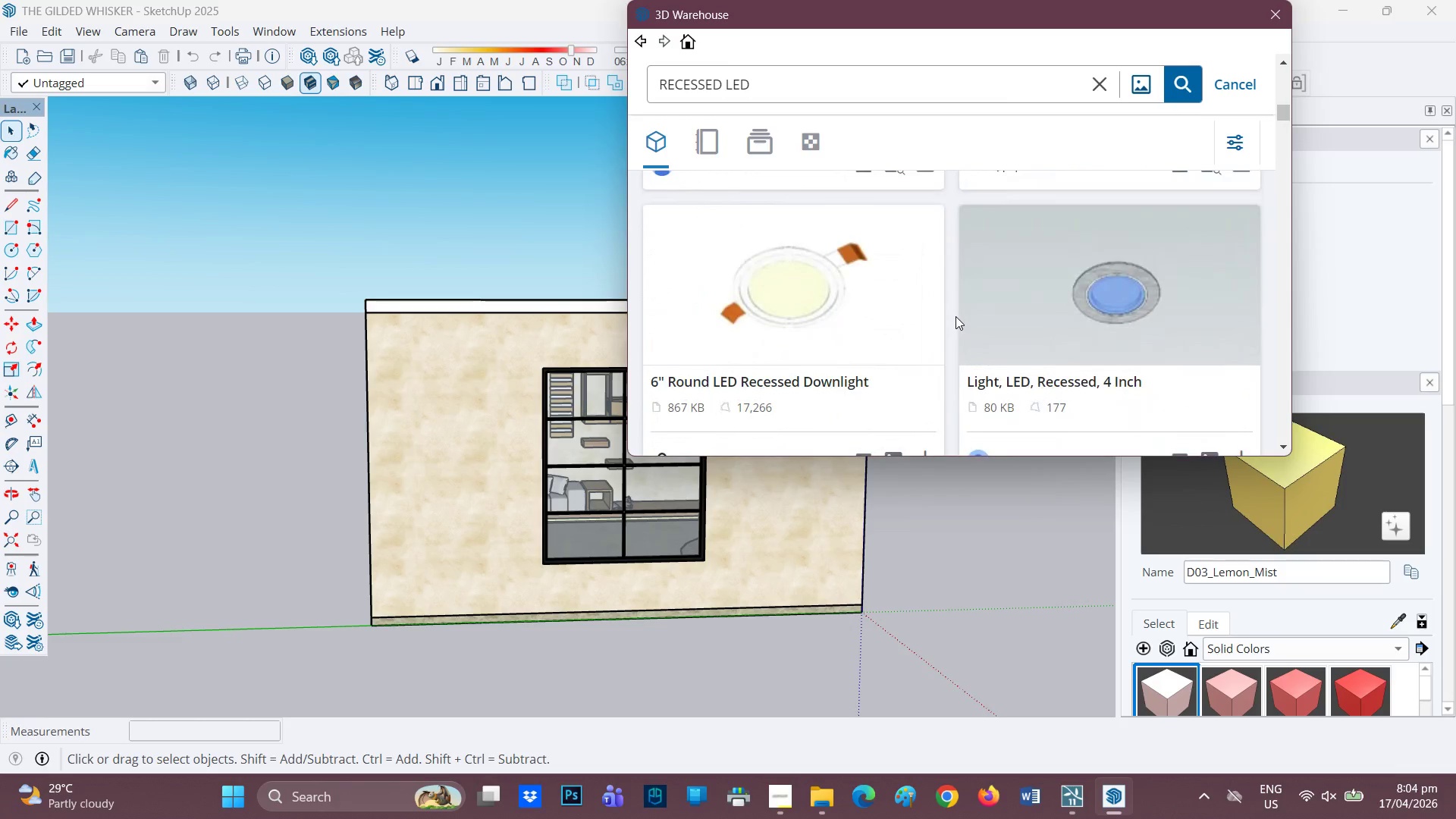 
scroll: coordinate [955, 315], scroll_direction: down, amount: 4.0
 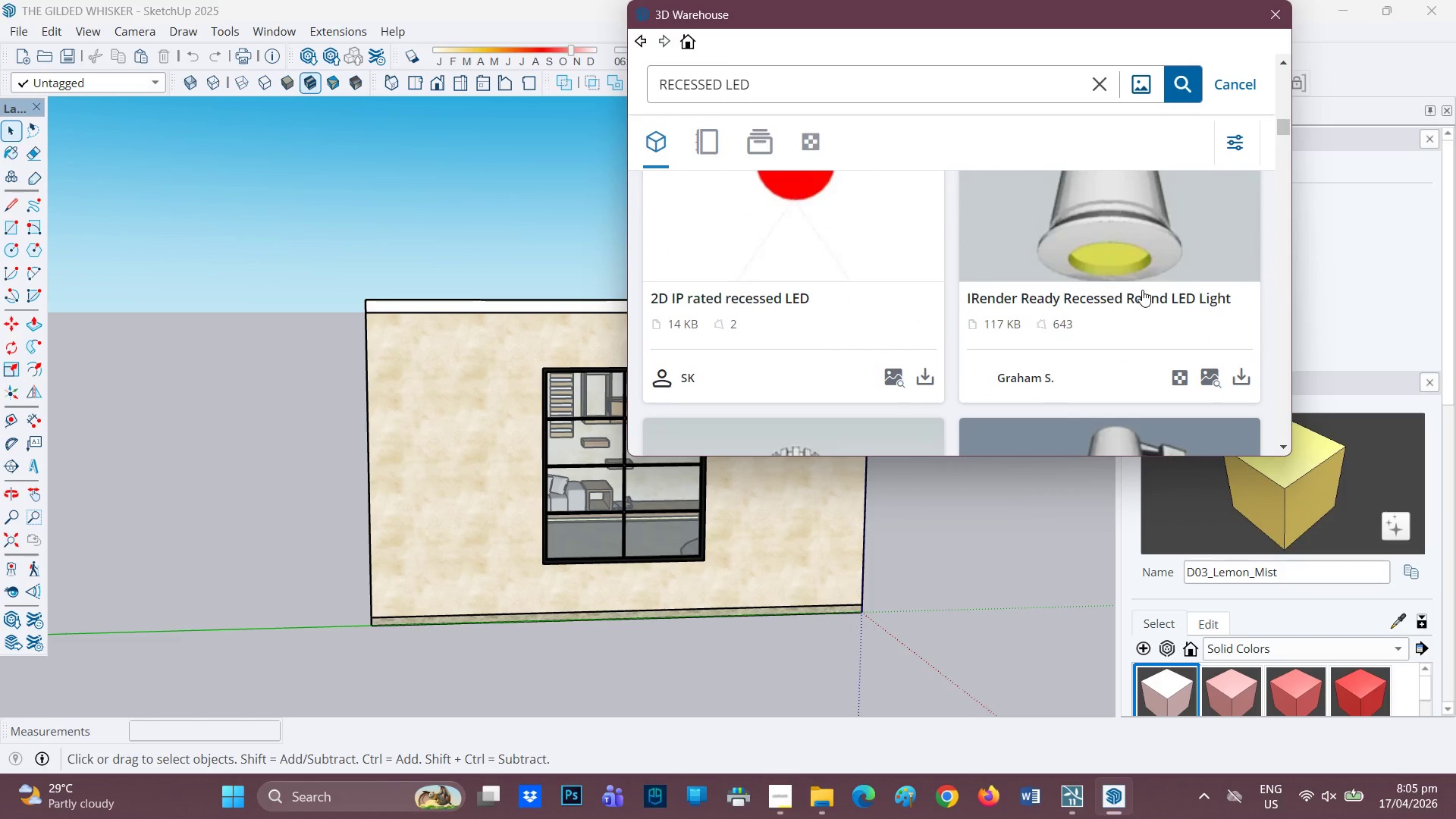 
scroll: coordinate [896, 265], scroll_direction: up, amount: 11.0
 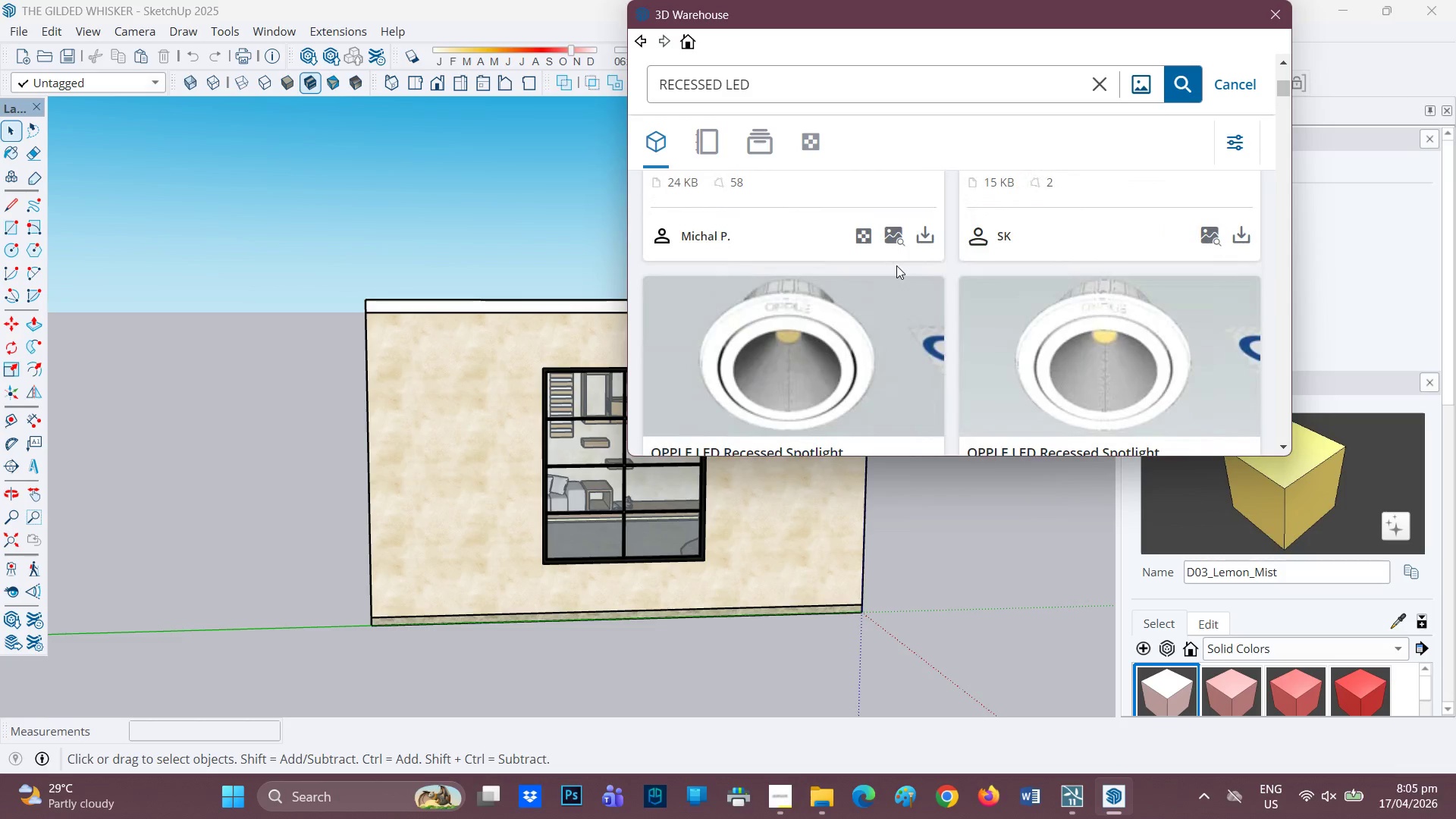 
scroll: coordinate [1193, 366], scroll_direction: down, amount: 13.0
 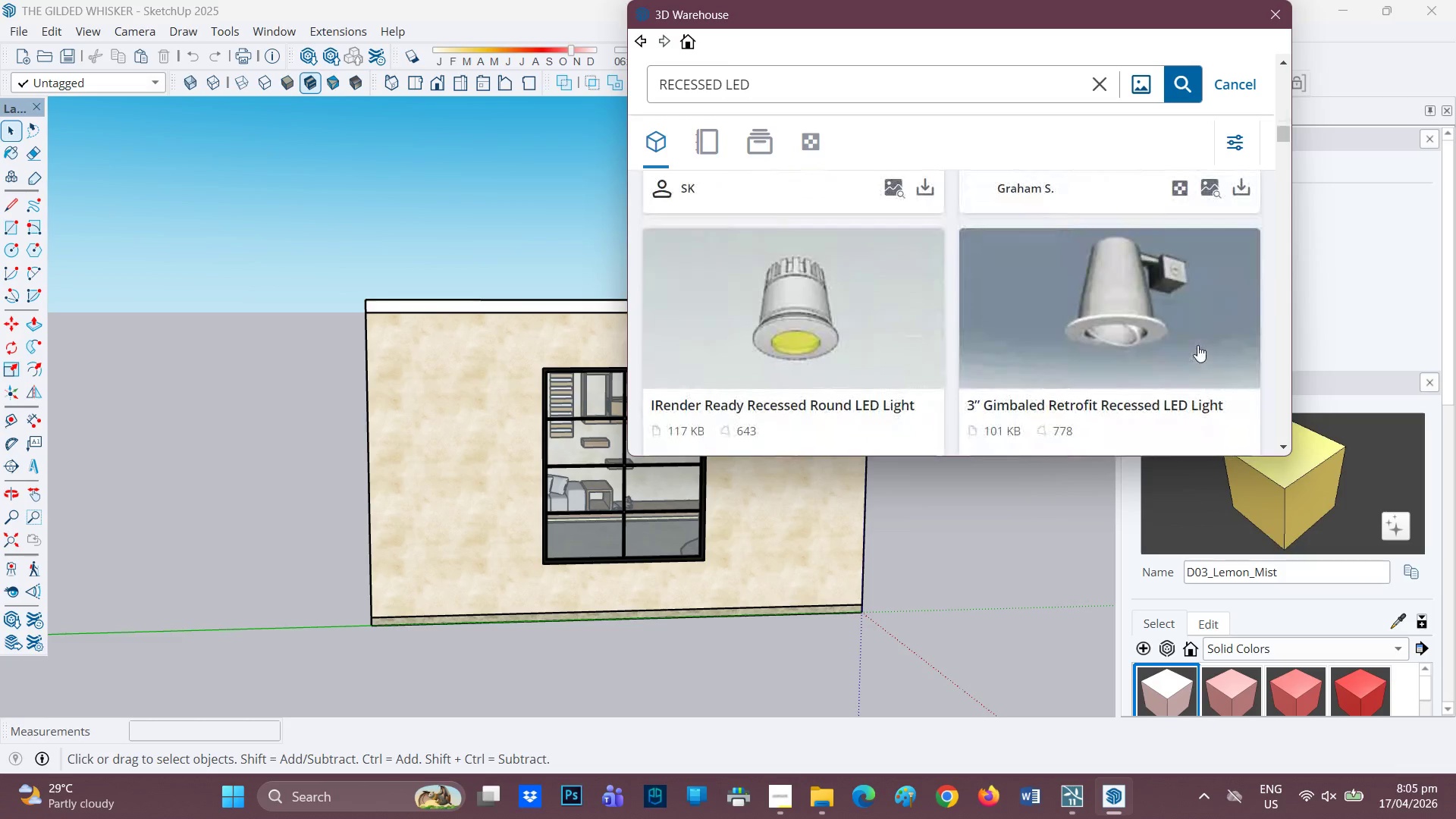 
scroll: coordinate [1197, 344], scroll_direction: up, amount: 2.0
 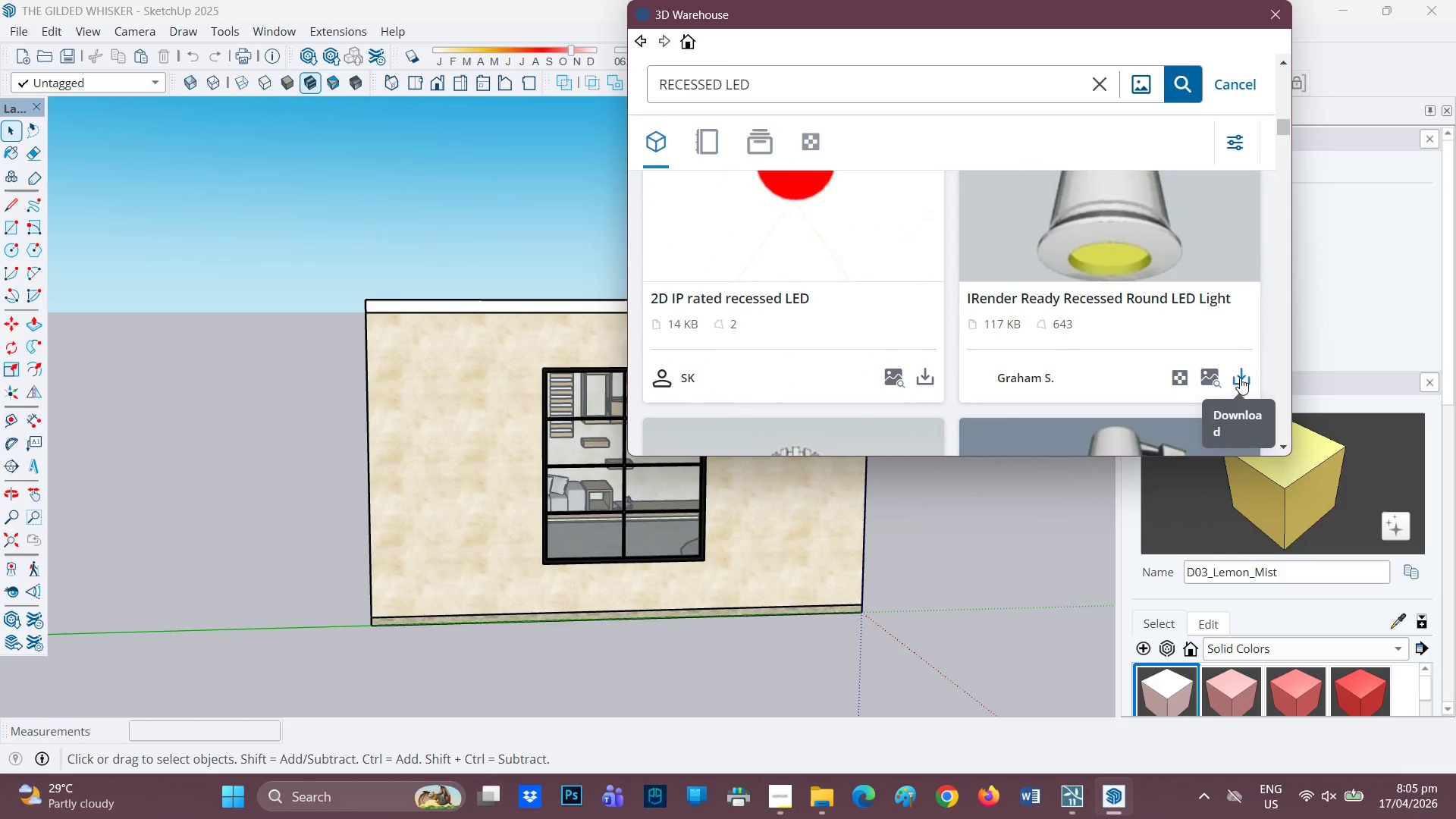 
left_click([1240, 378])
 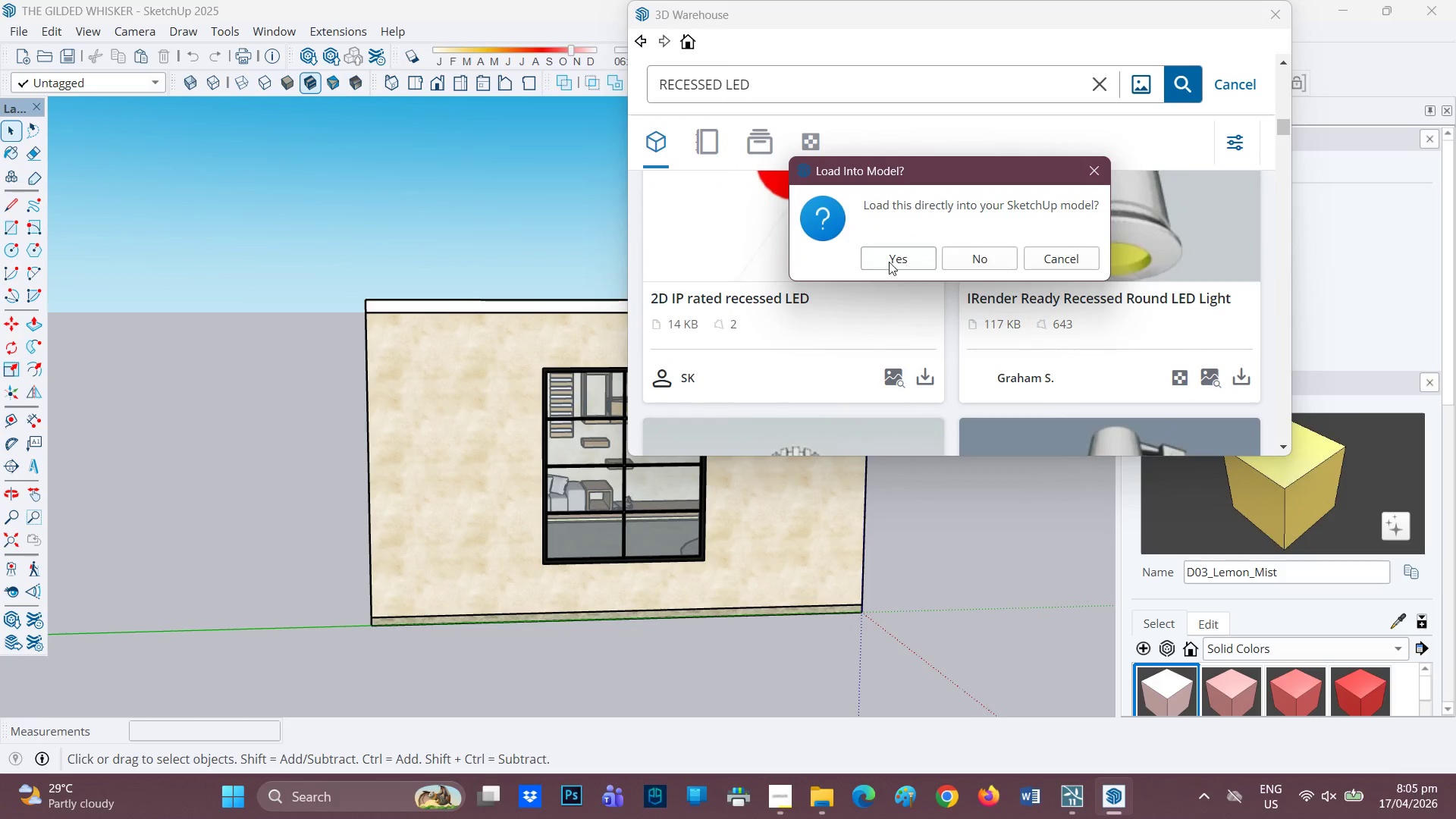 
left_click([889, 262])
 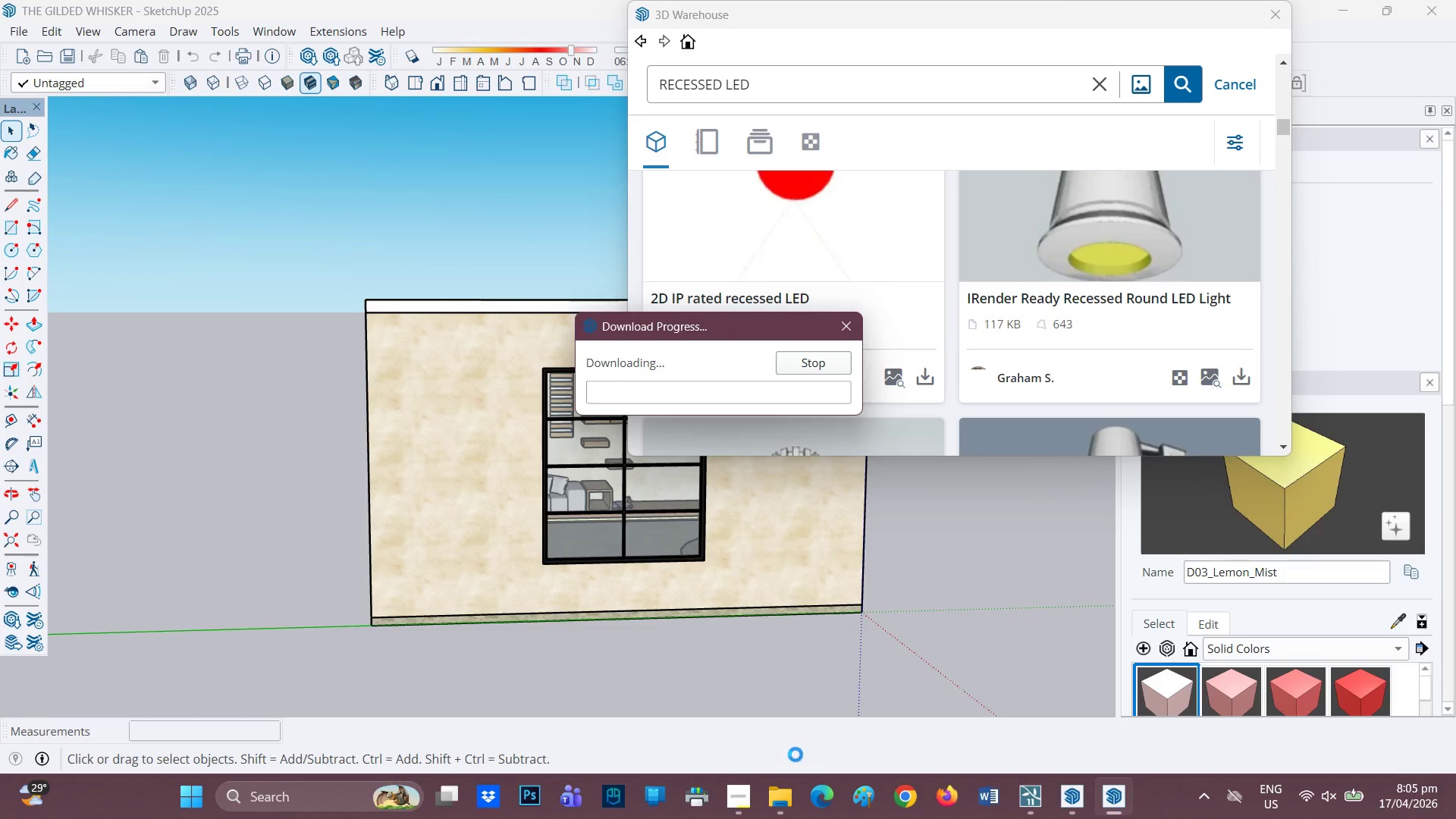 
wait(24.68)
 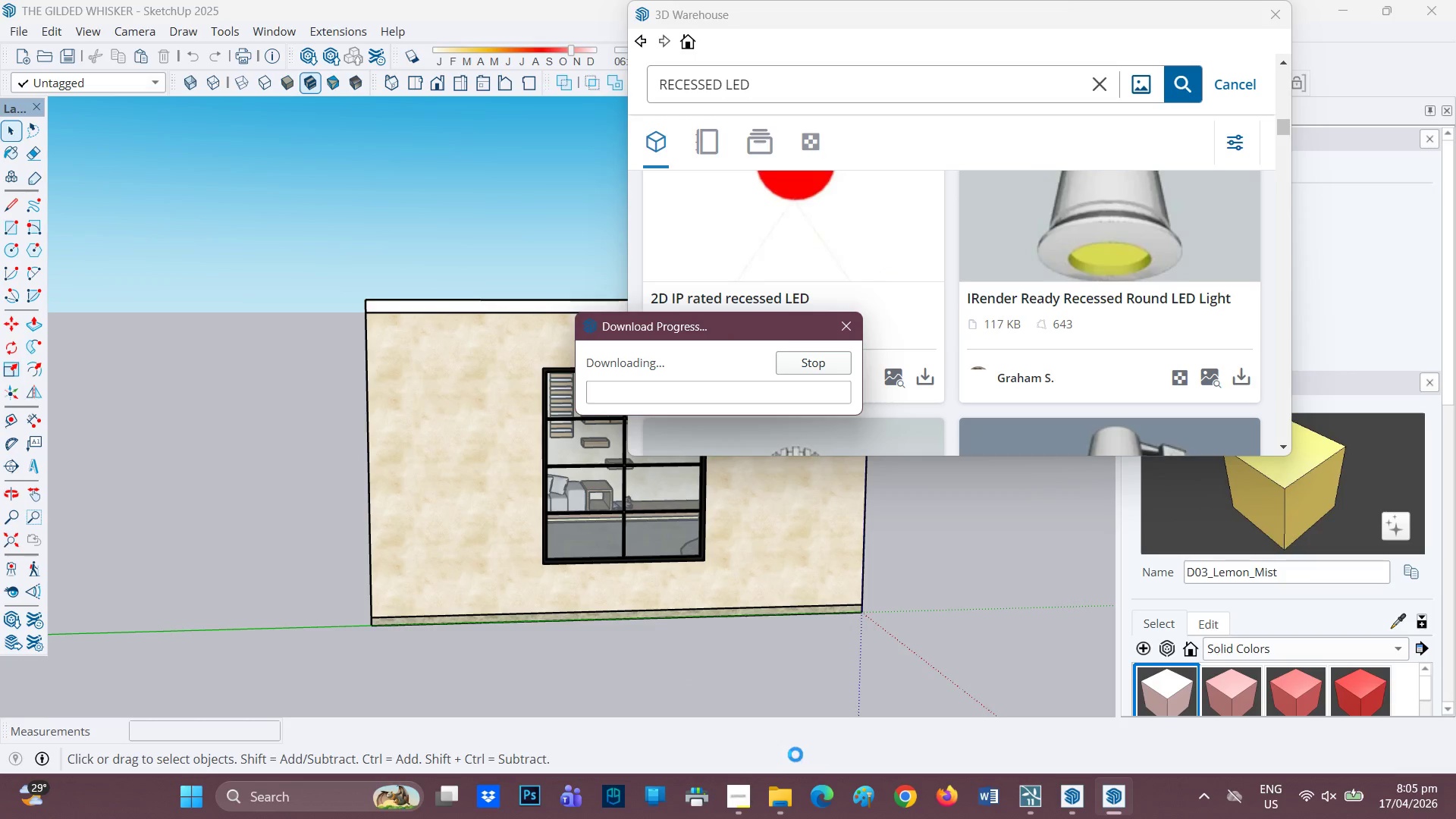 
mouse_move([749, 777])
 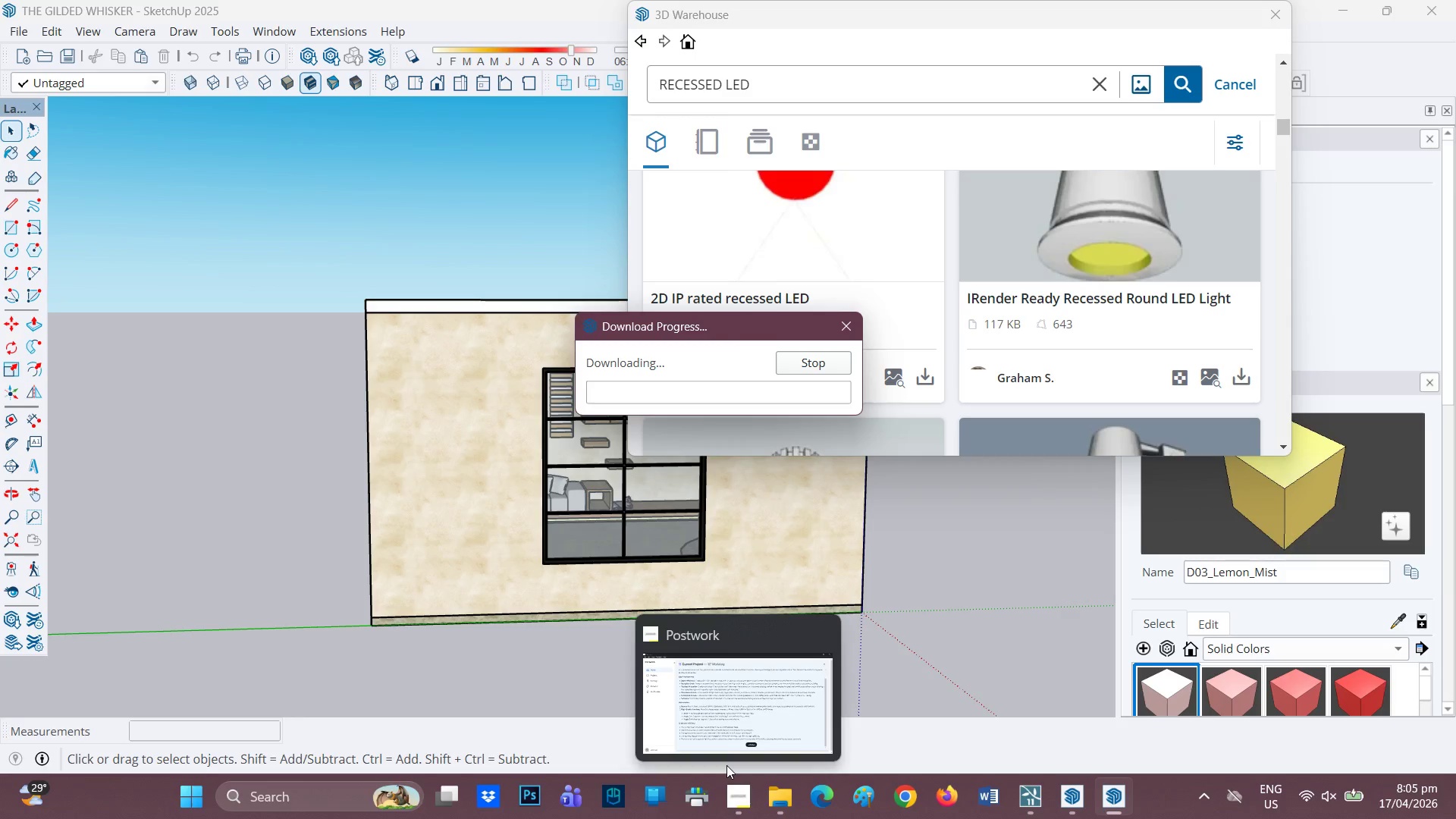 
wait(9.69)
 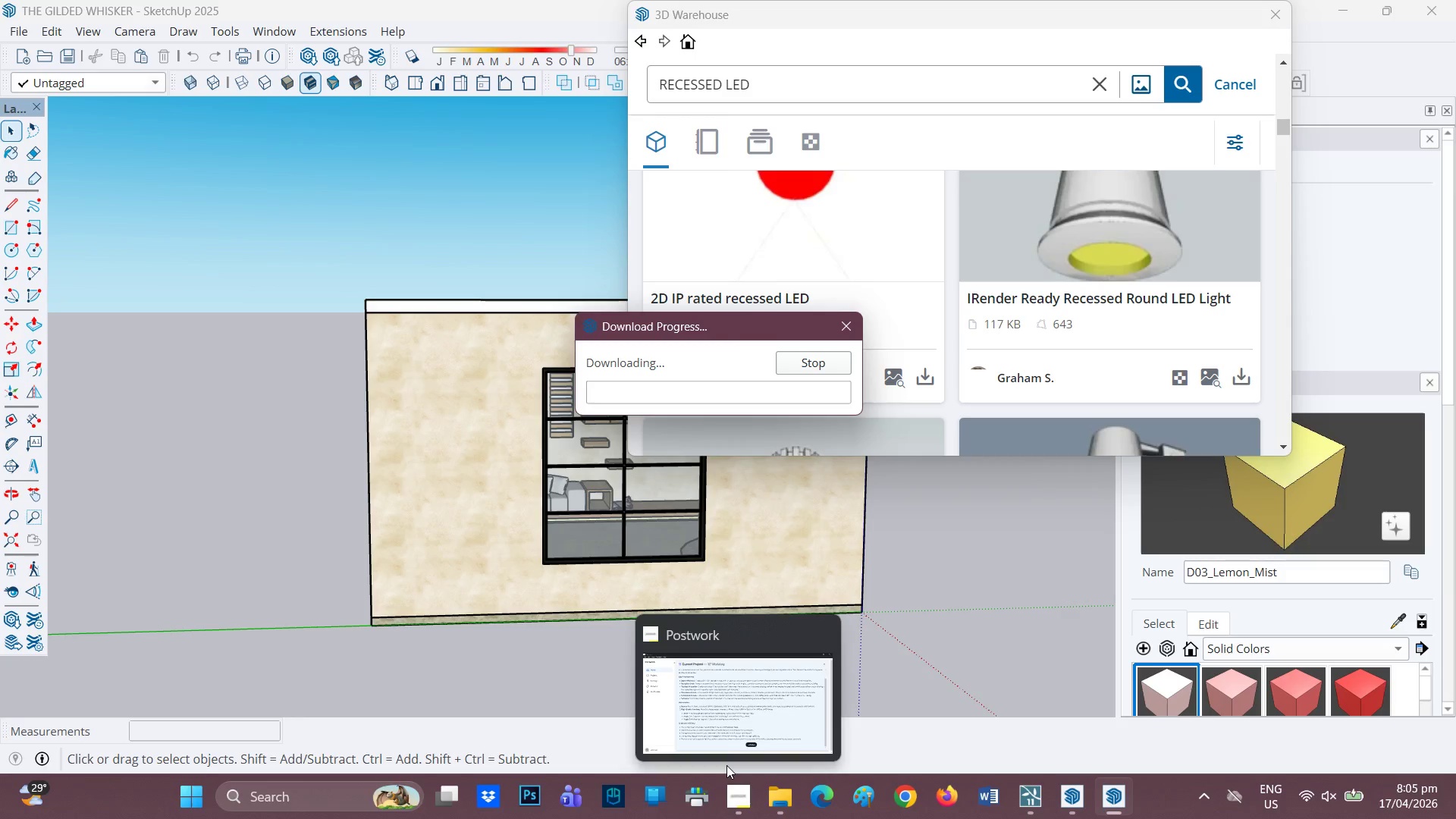 
left_click([734, 792])